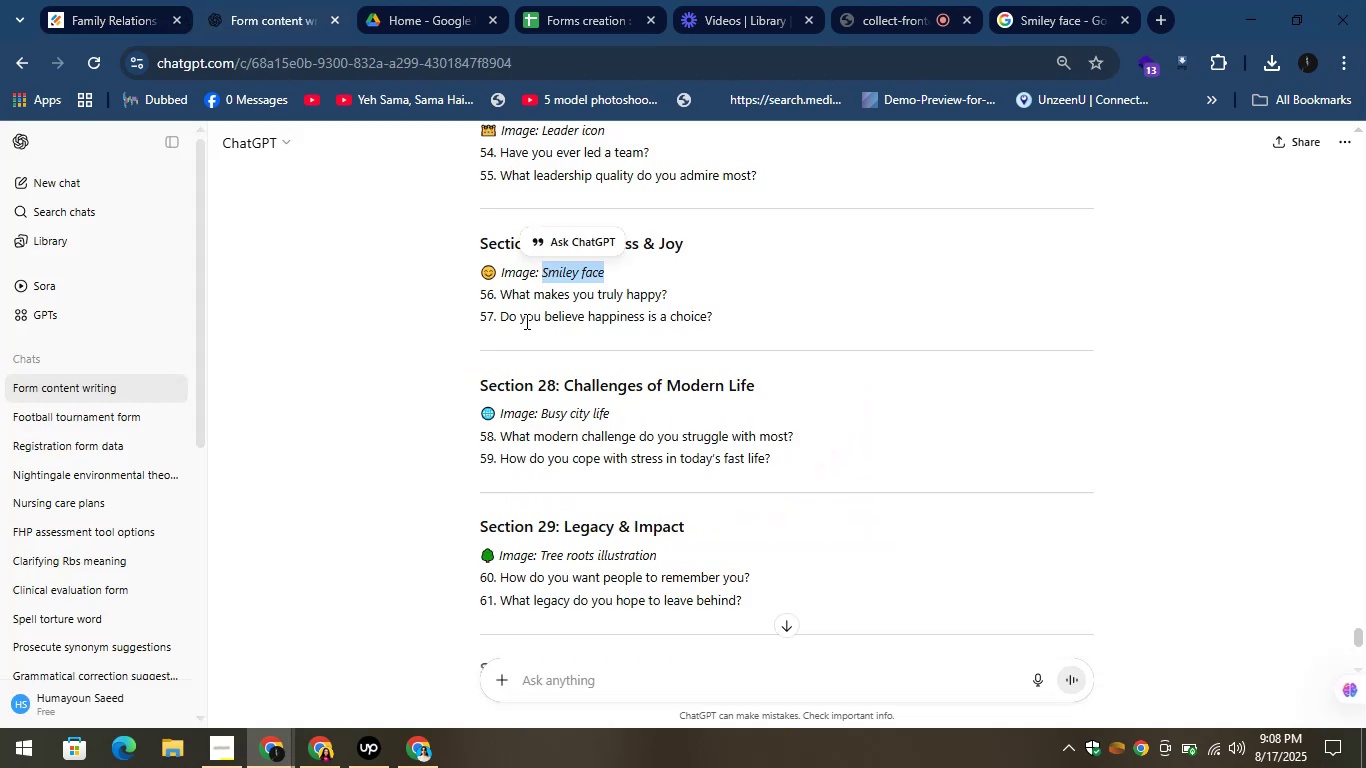 
left_click_drag(start_coordinate=[497, 304], to_coordinate=[680, 300])
 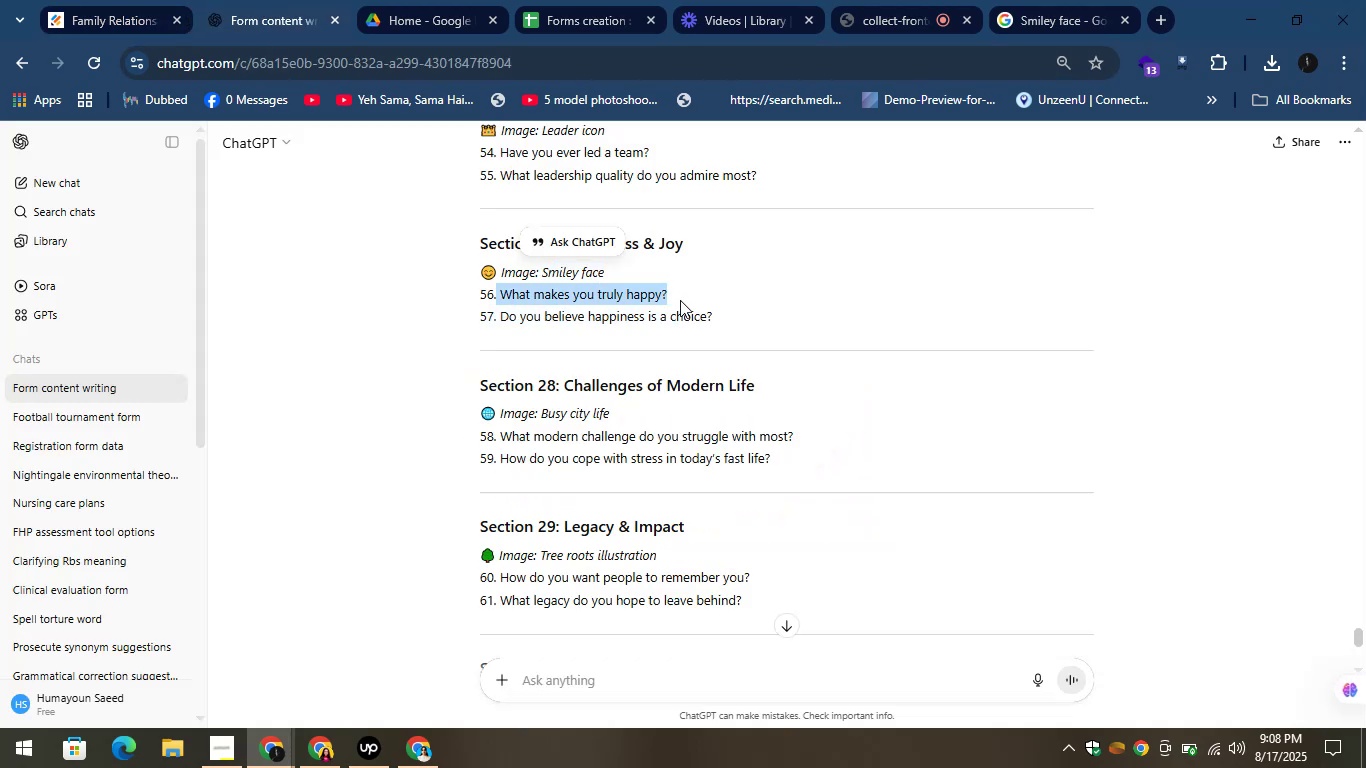 
key(Control+C)
 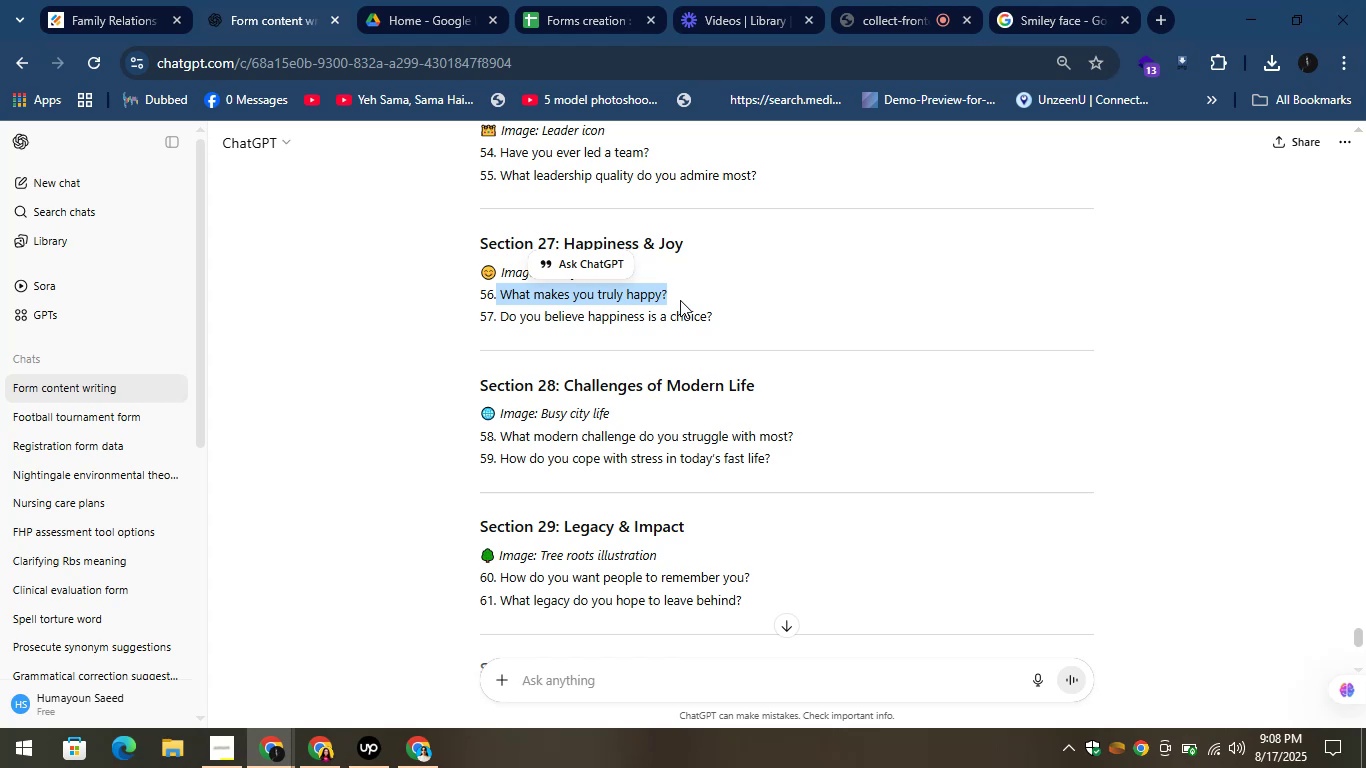 
key(Control+C)
 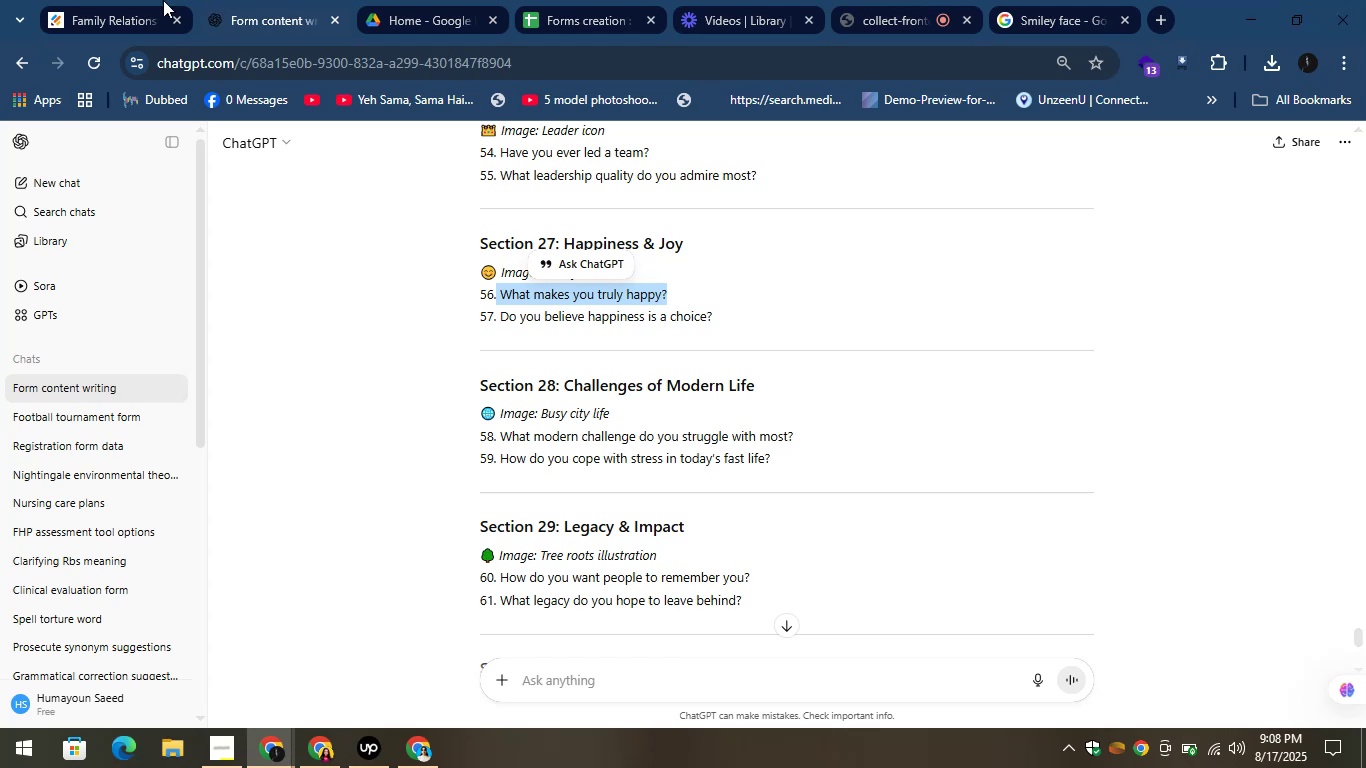 
left_click_drag(start_coordinate=[114, 0], to_coordinate=[122, 0])
 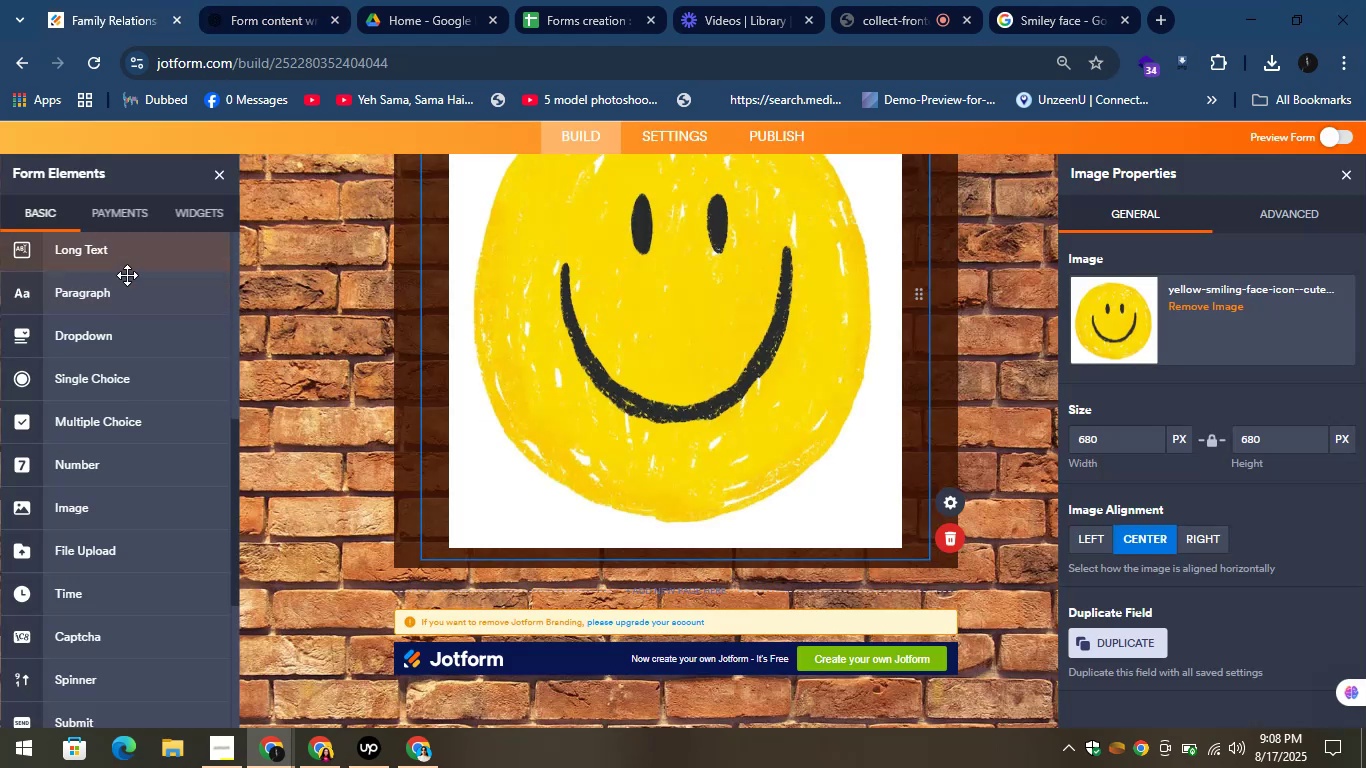 
left_click_drag(start_coordinate=[110, 263], to_coordinate=[524, 582])
 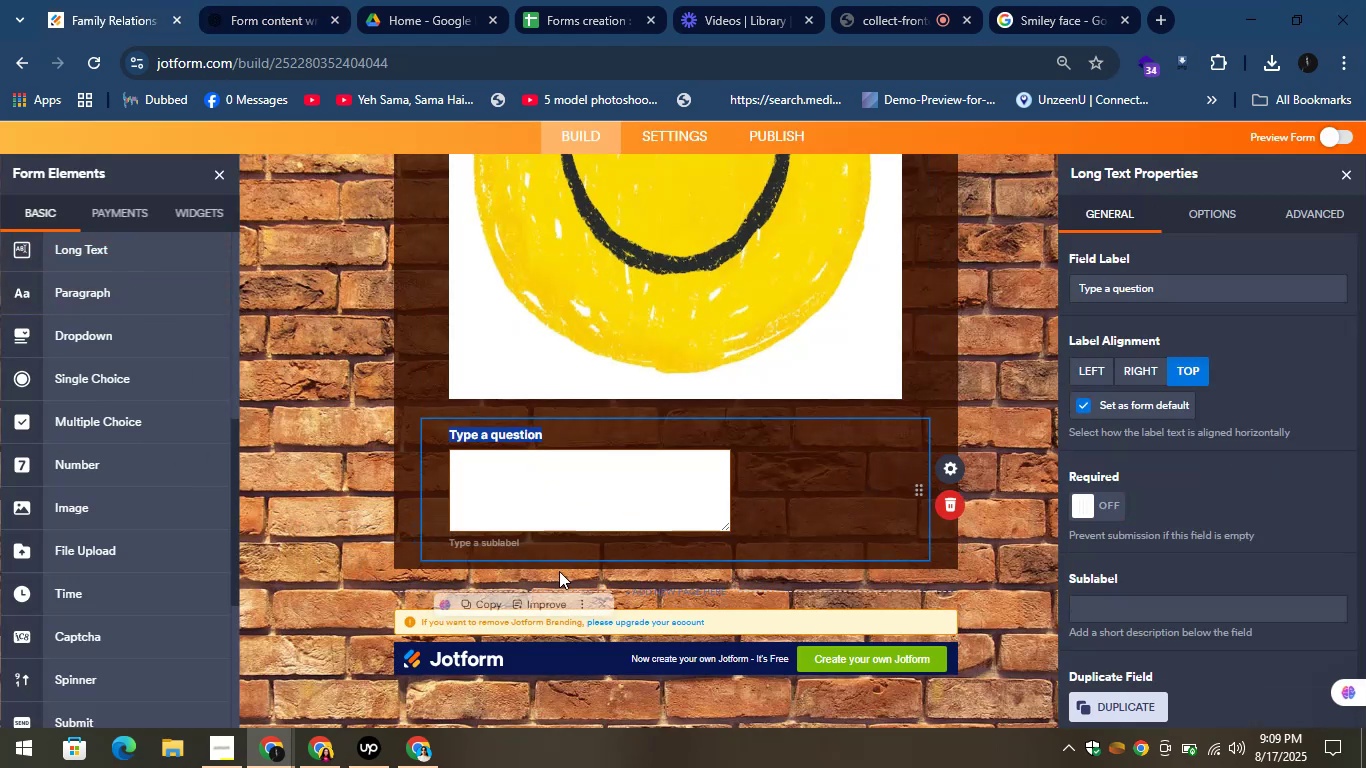 
key(Control+V)
 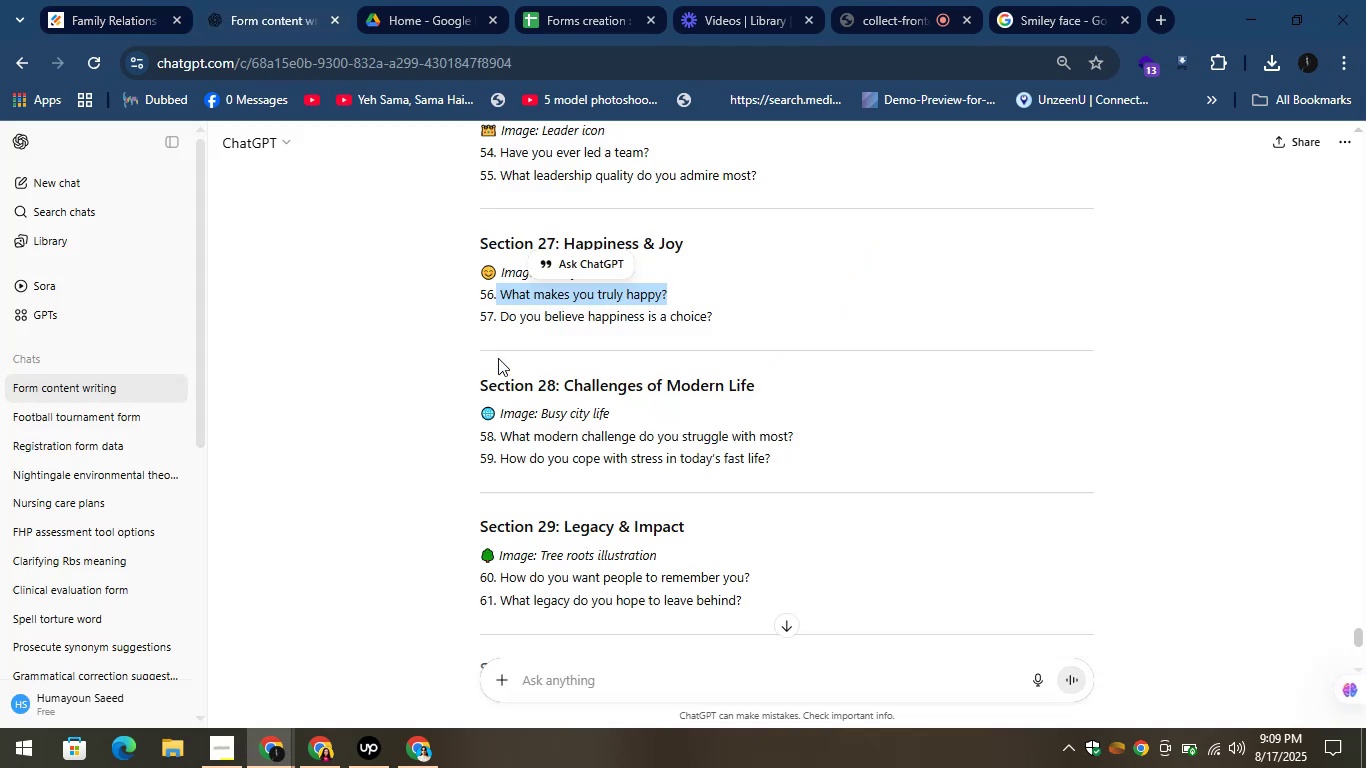 
left_click_drag(start_coordinate=[502, 319], to_coordinate=[719, 323])
 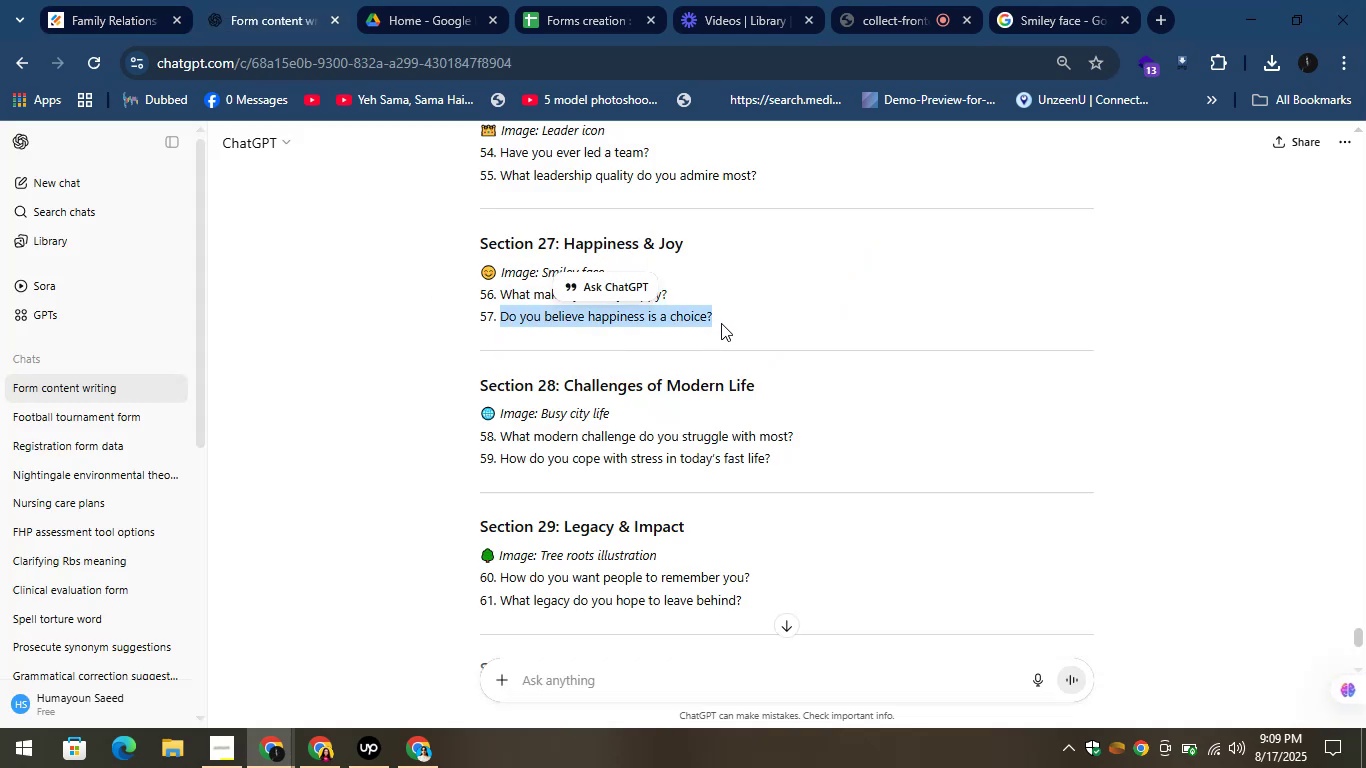 
key(Control+C)
 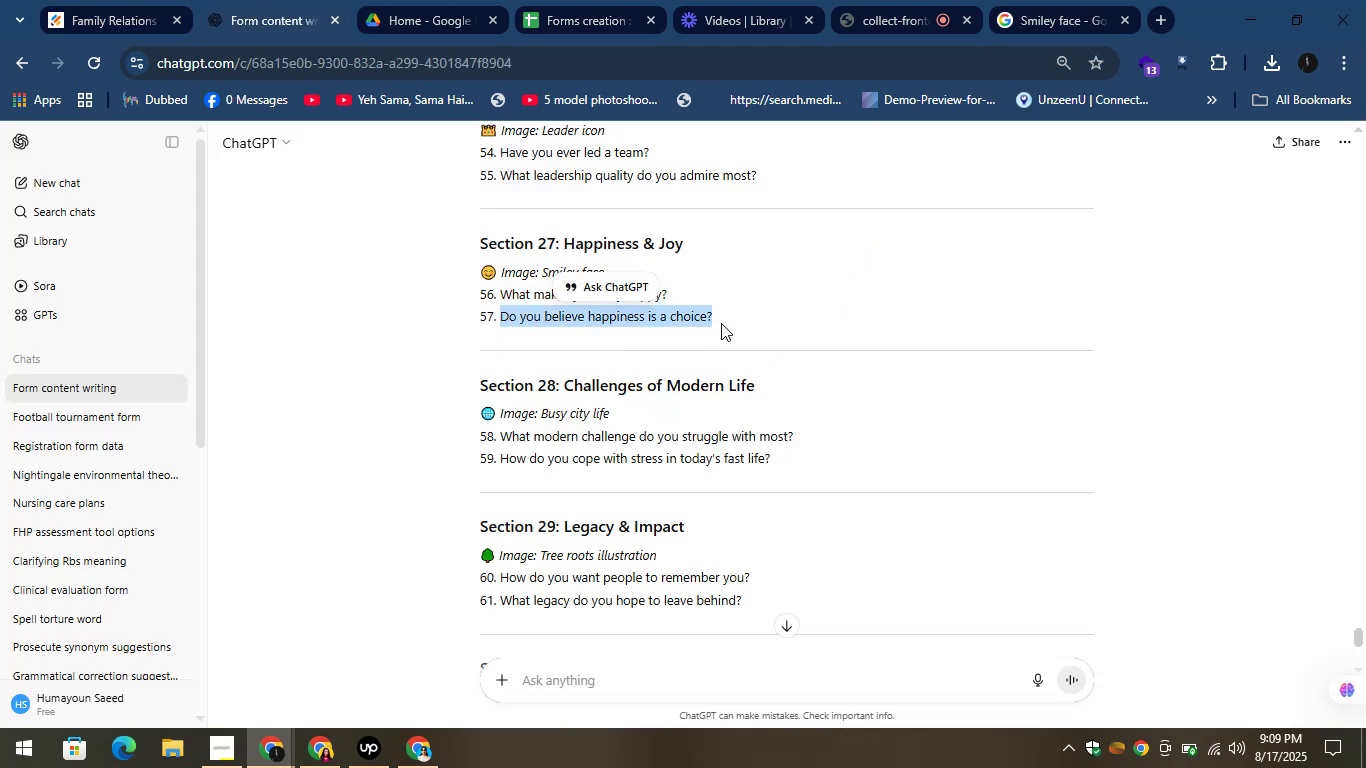 
key(Control+C)
 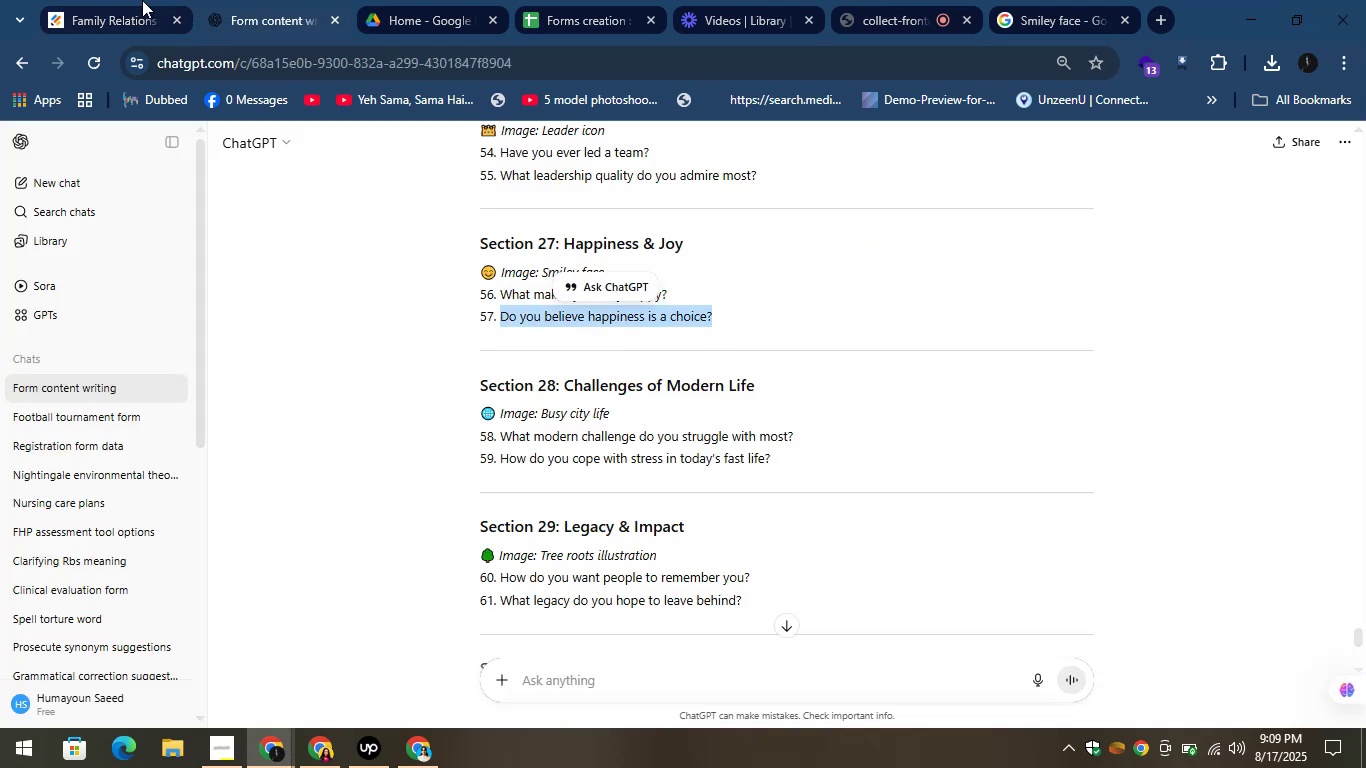 
left_click([132, 0])
 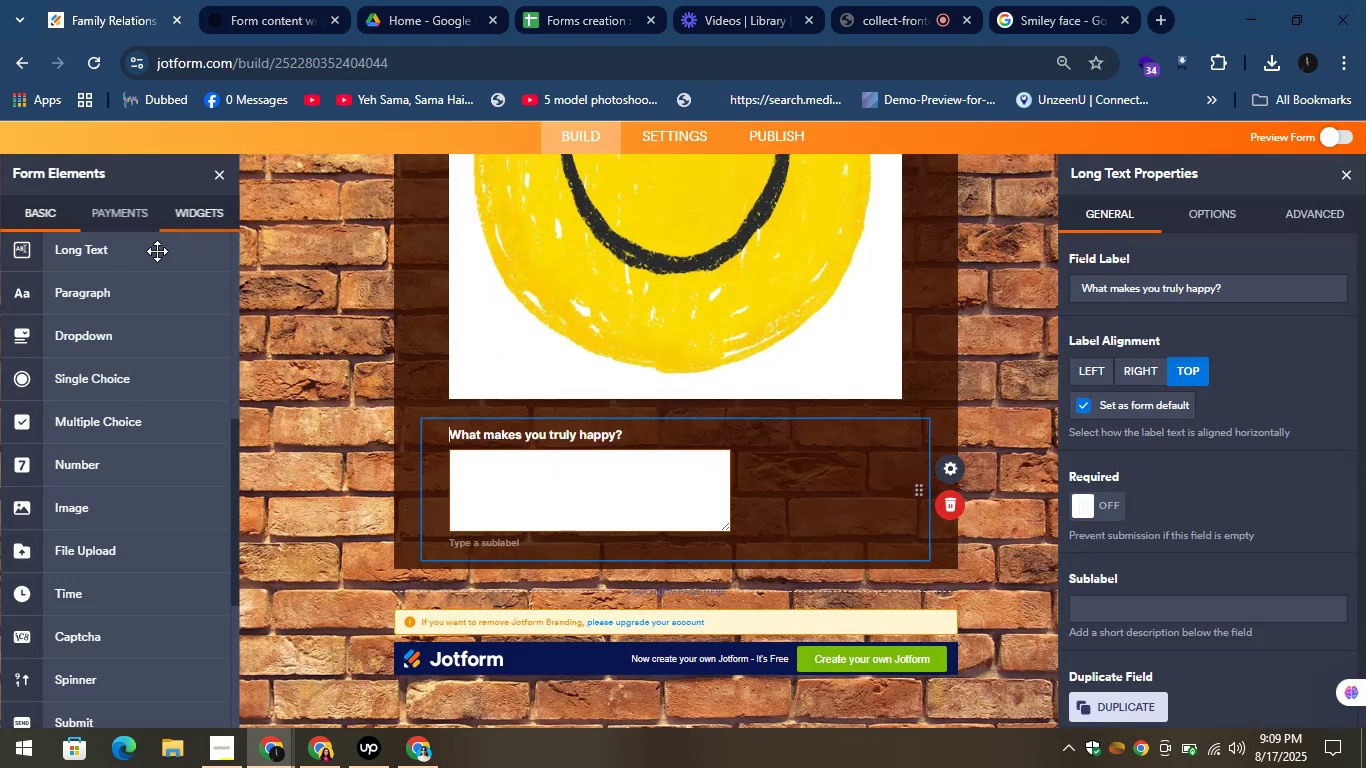 
scroll: coordinate [122, 295], scroll_direction: up, amount: 1.0
 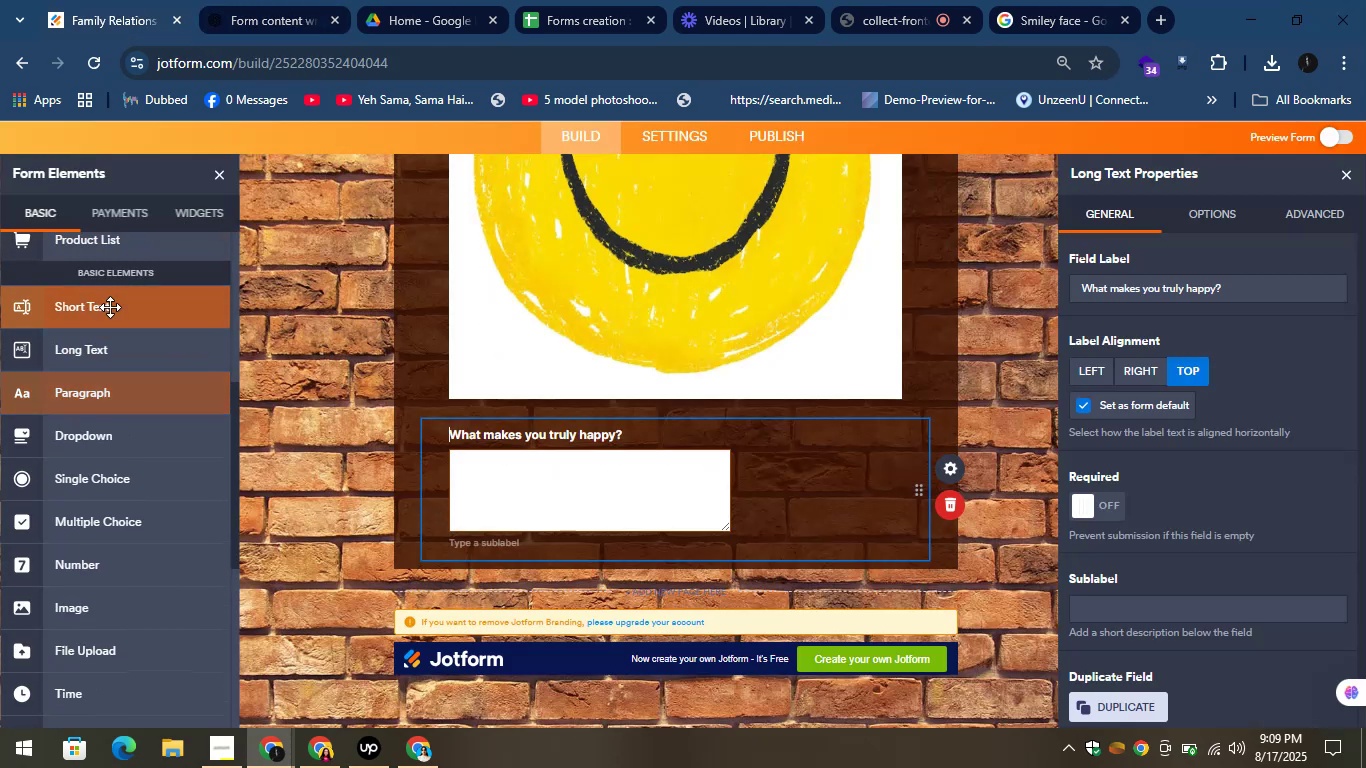 
left_click_drag(start_coordinate=[93, 304], to_coordinate=[528, 564])
 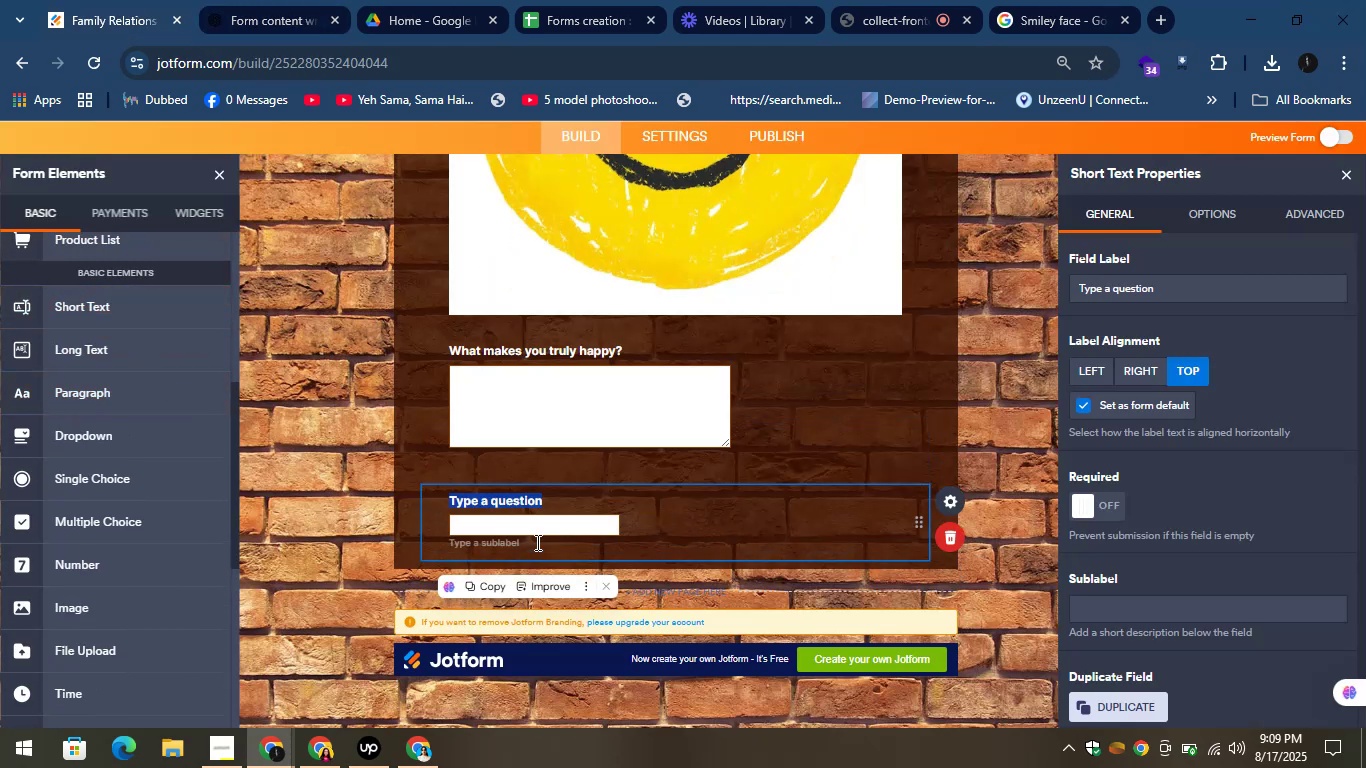 
key(Control+V)
 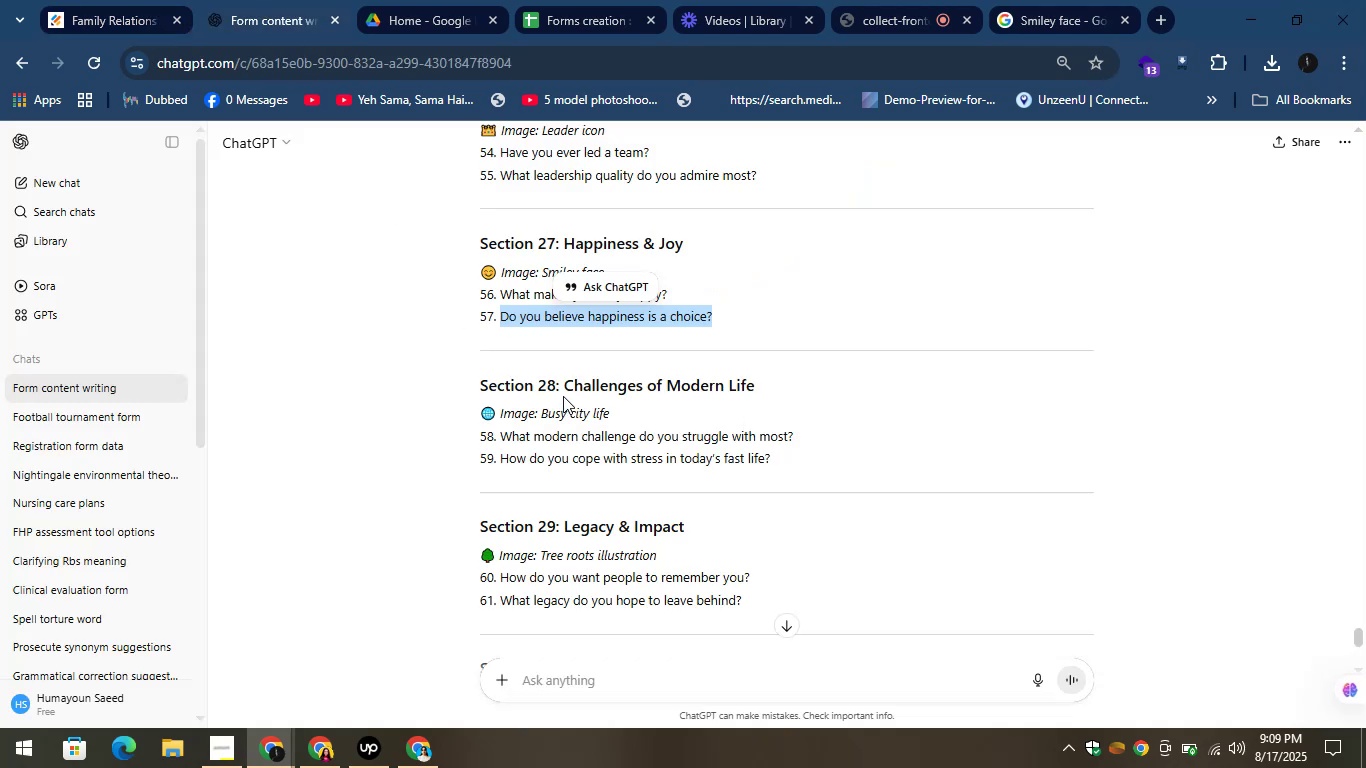 
left_click([777, 394])
 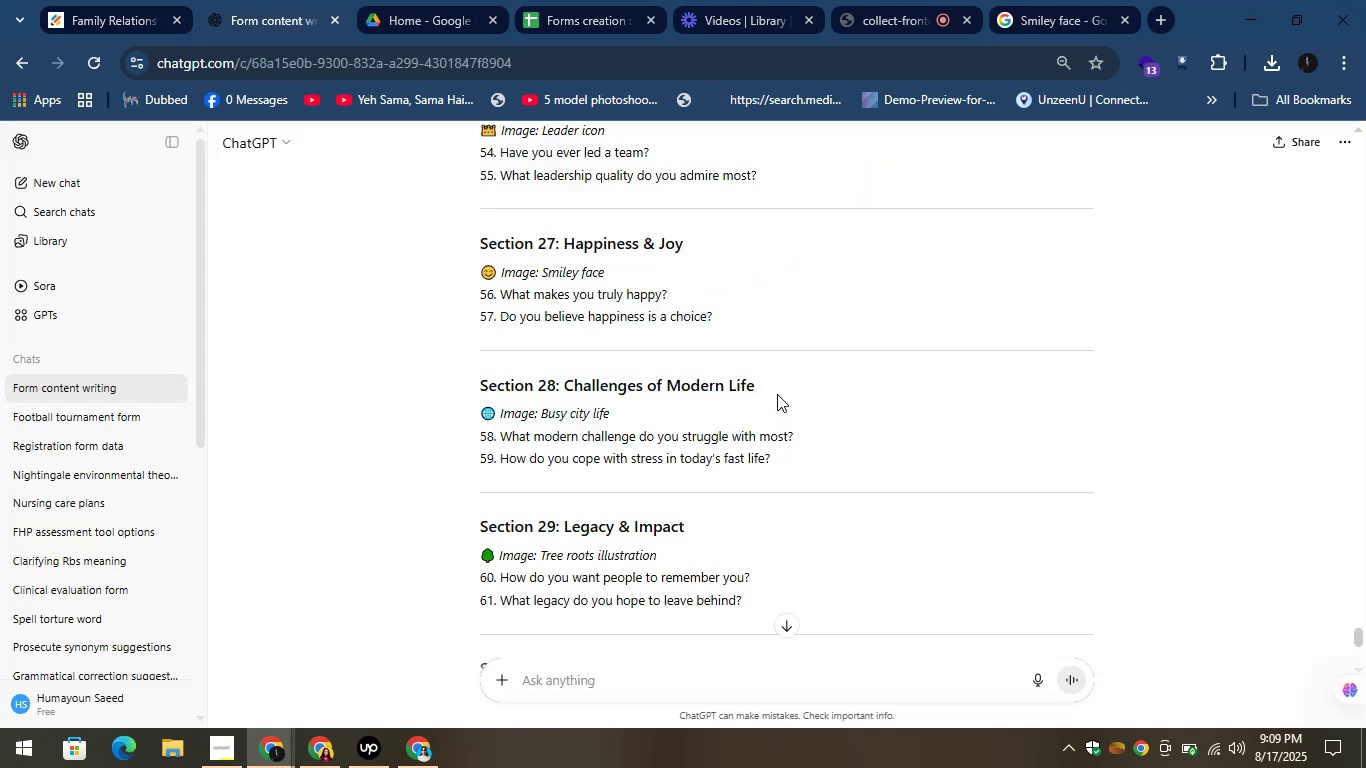 
left_click([777, 394])
 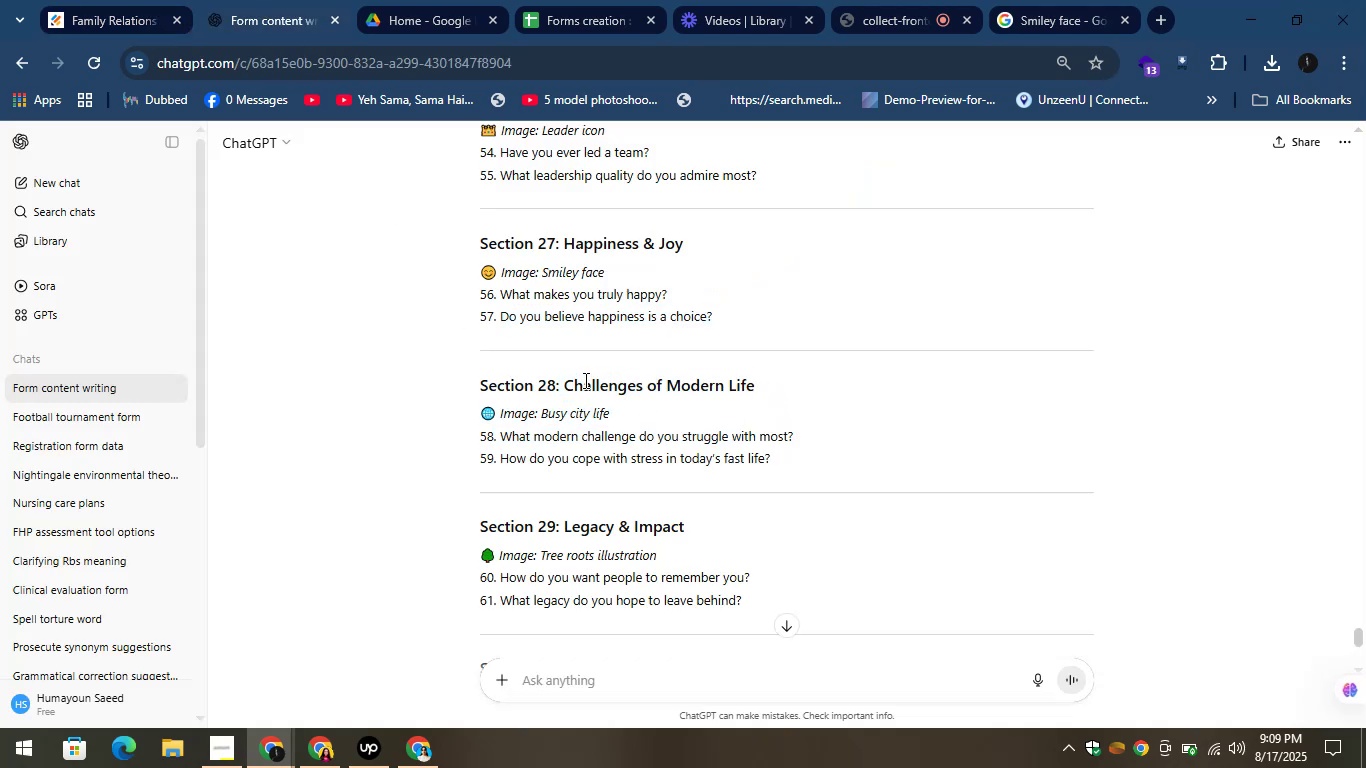 
left_click_drag(start_coordinate=[563, 385], to_coordinate=[769, 391])
 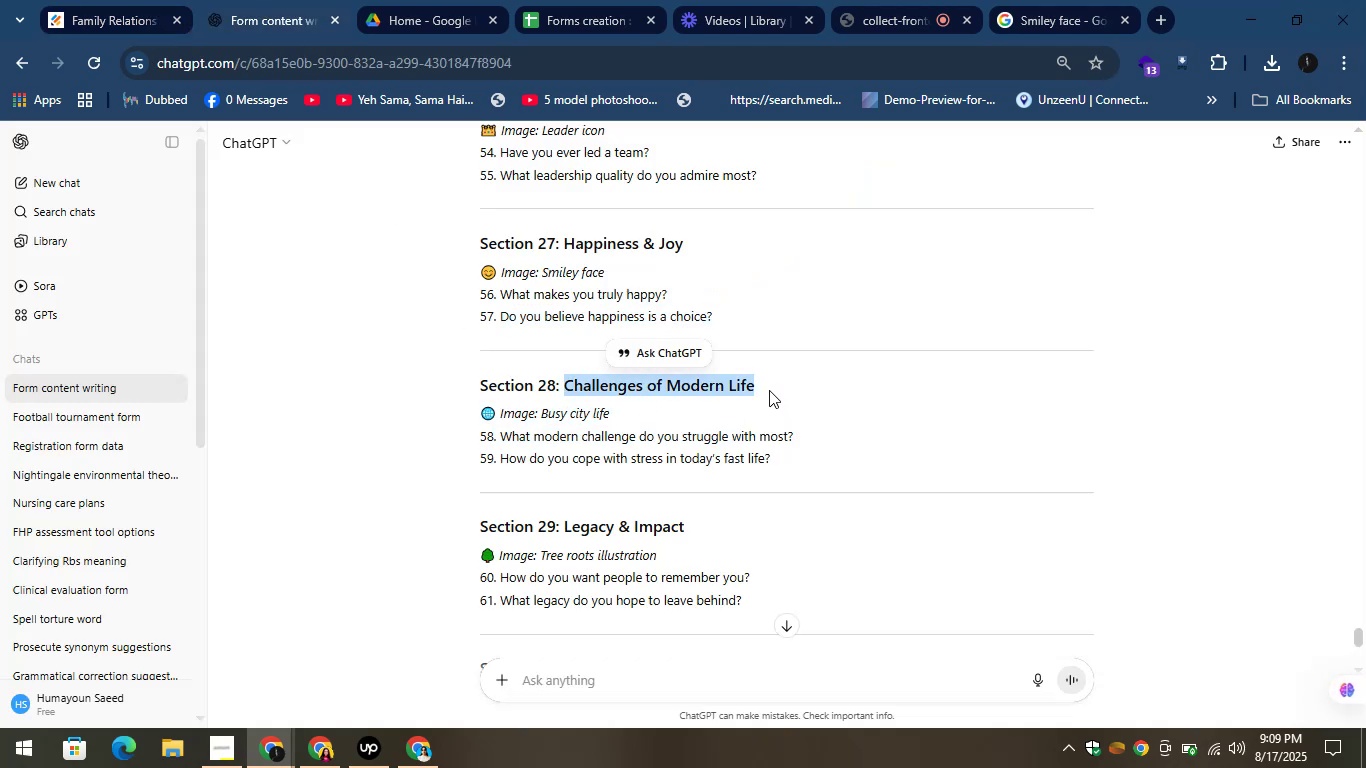 
key(Control+C)
 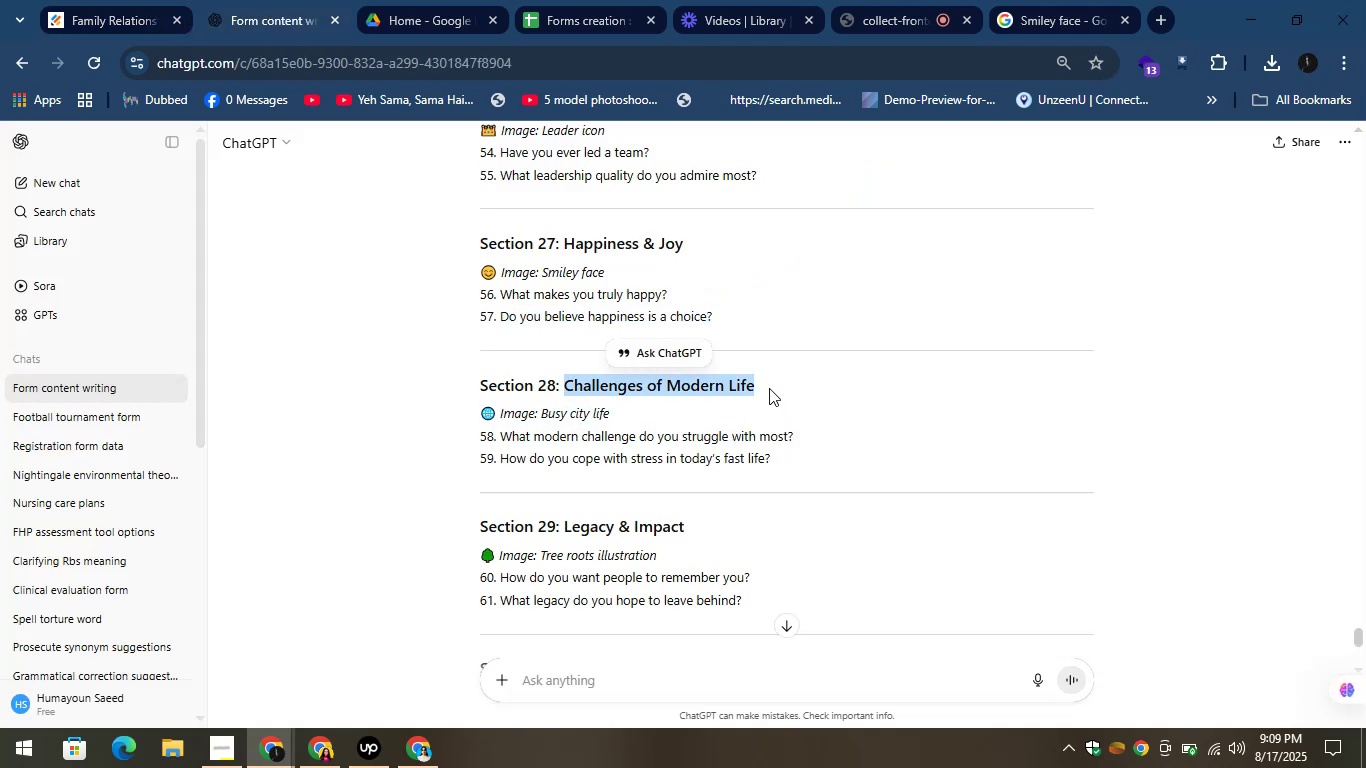 
wait(15.62)
 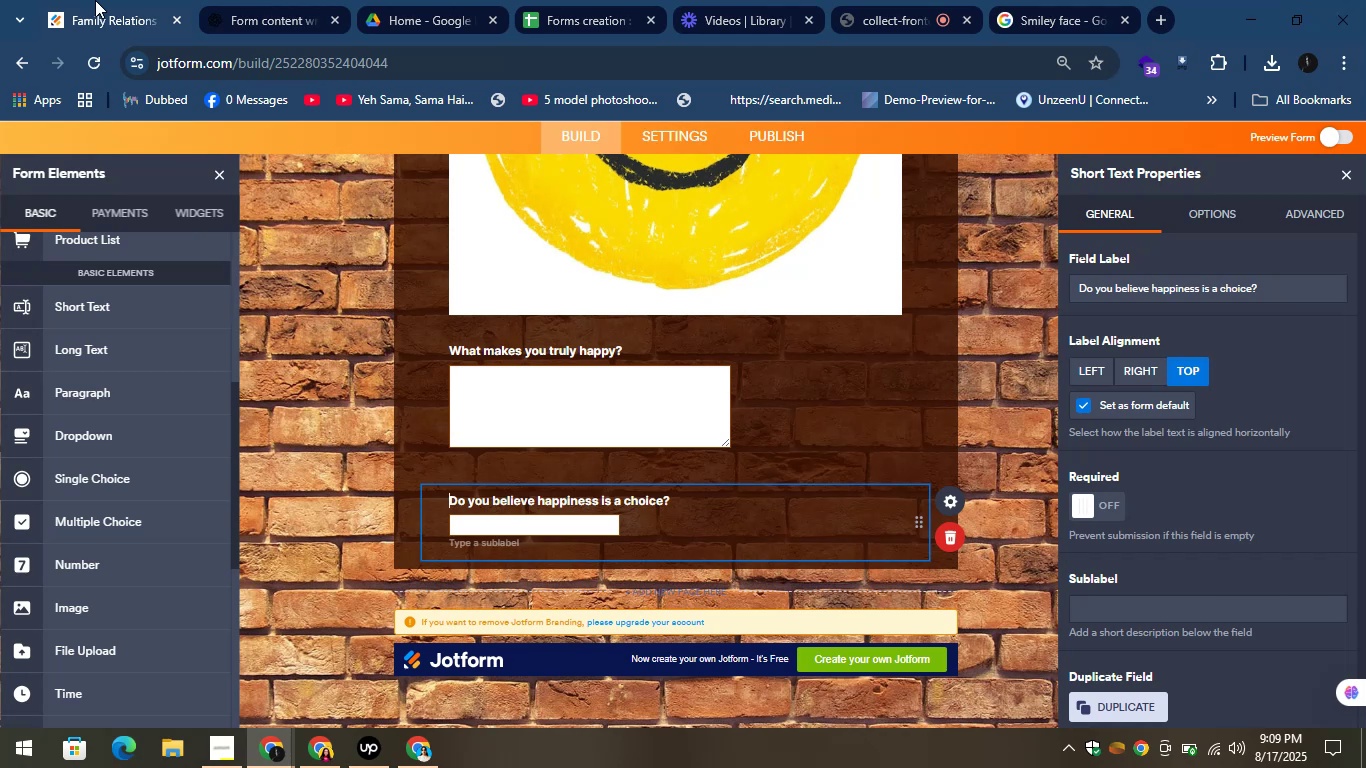 
left_click([288, 0])
 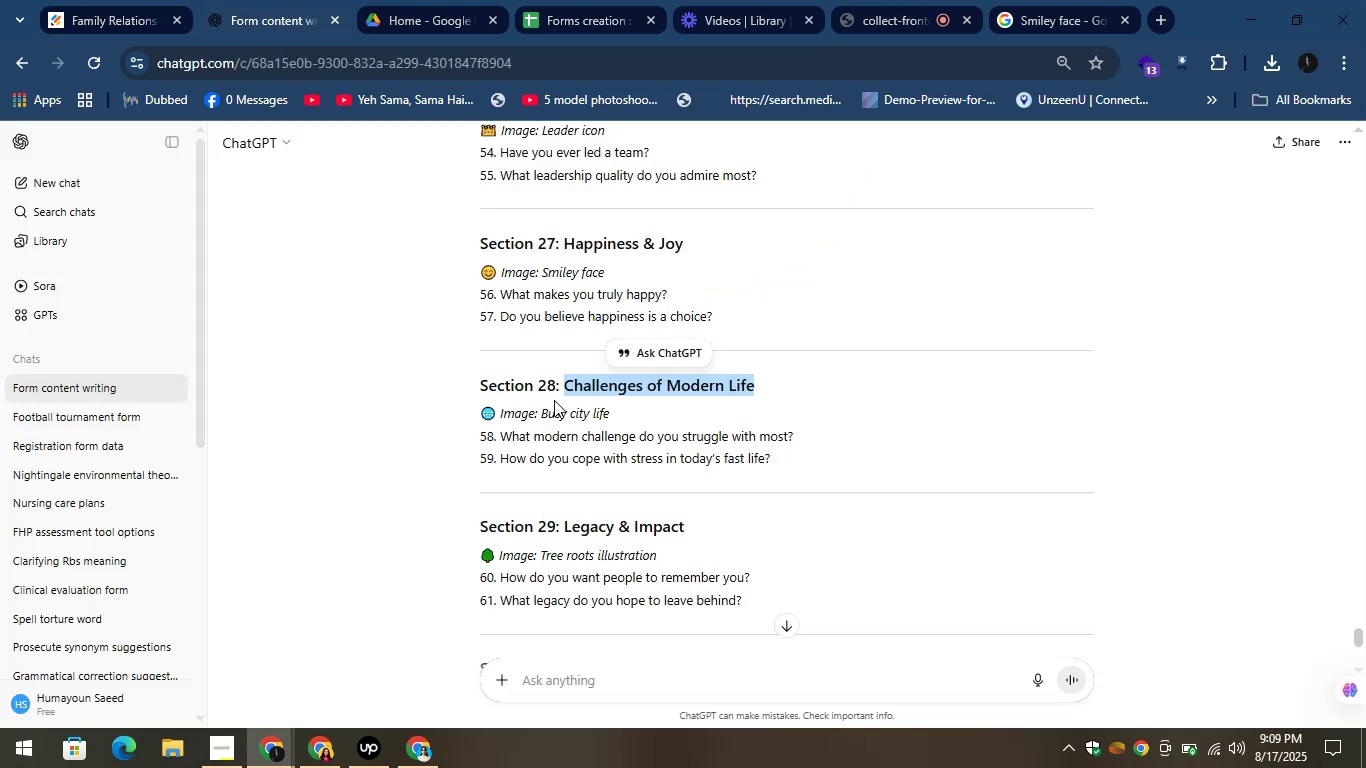 
left_click_drag(start_coordinate=[539, 408], to_coordinate=[610, 408])
 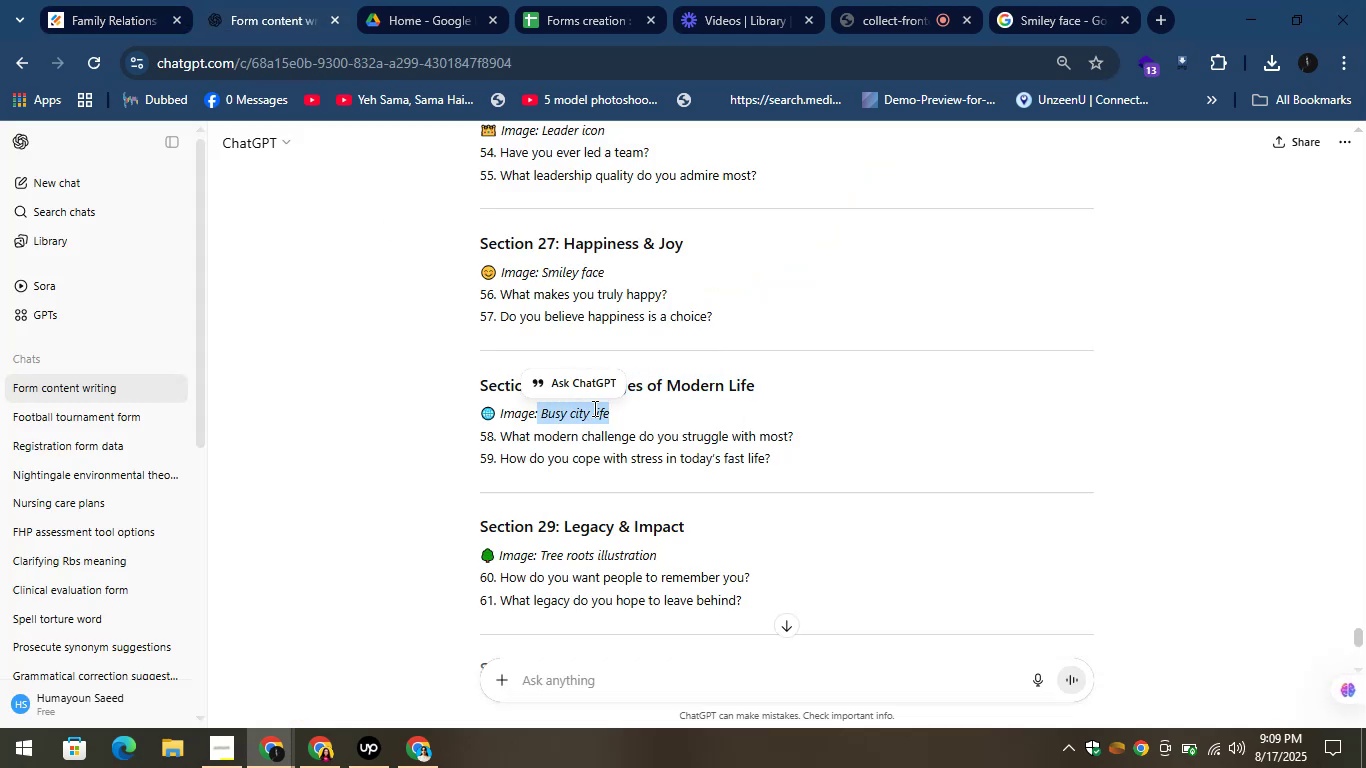 
right_click([589, 409])
 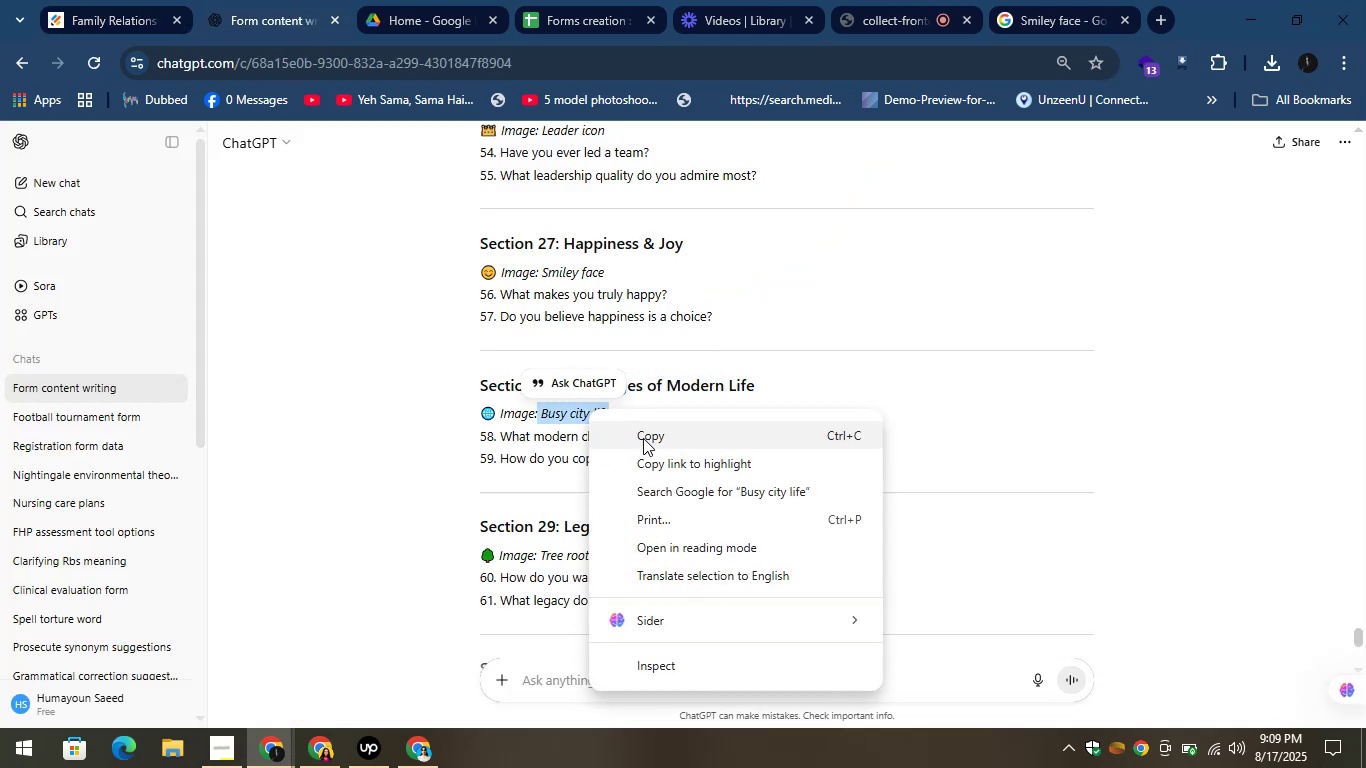 
left_click([643, 438])
 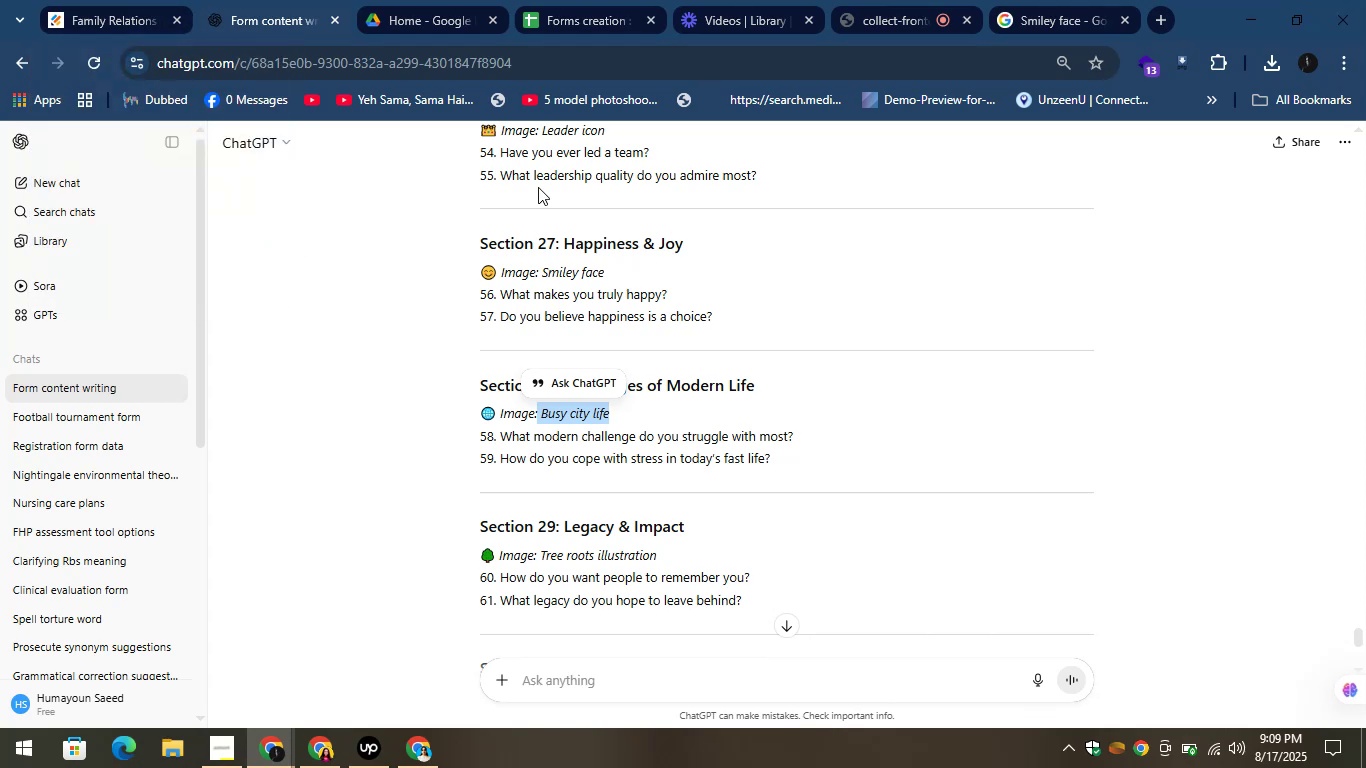 
left_click([109, 0])
 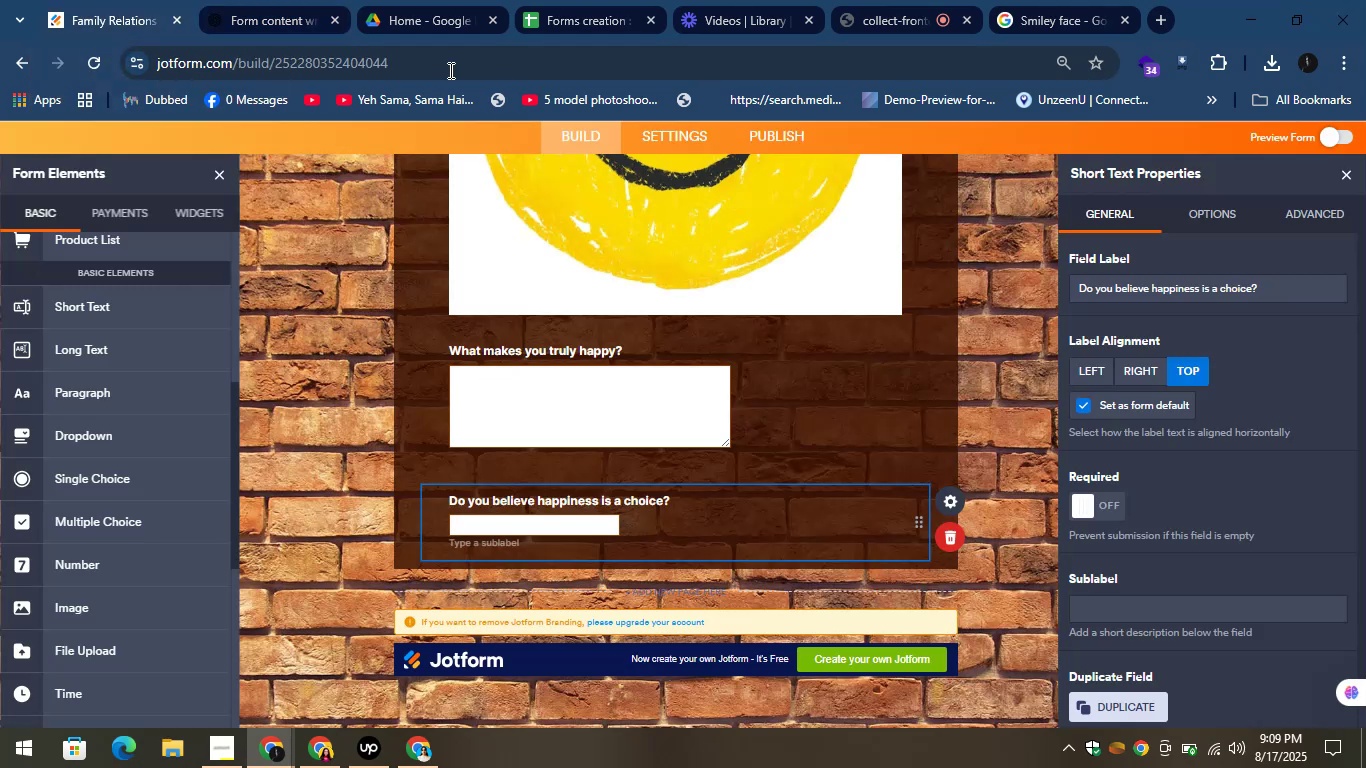 
left_click([251, 0])
 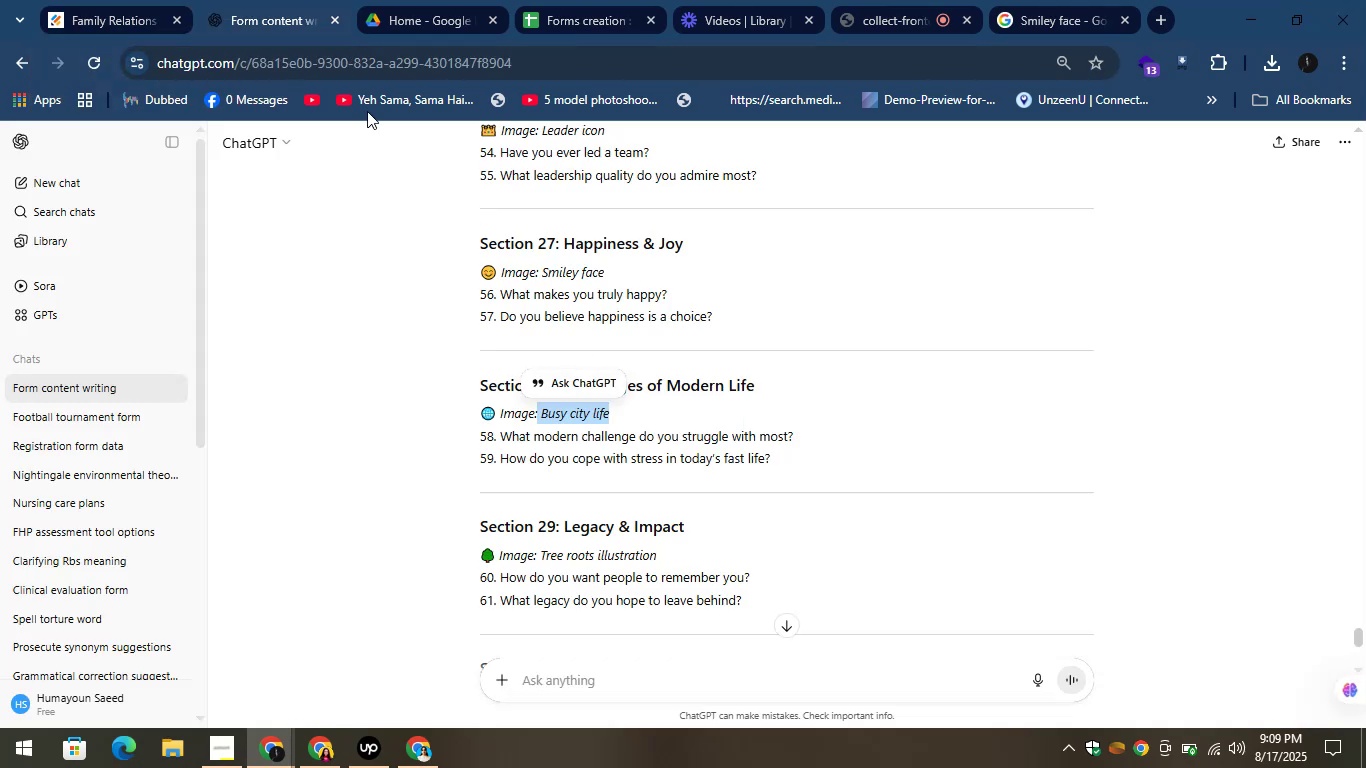 
left_click([239, 0])
 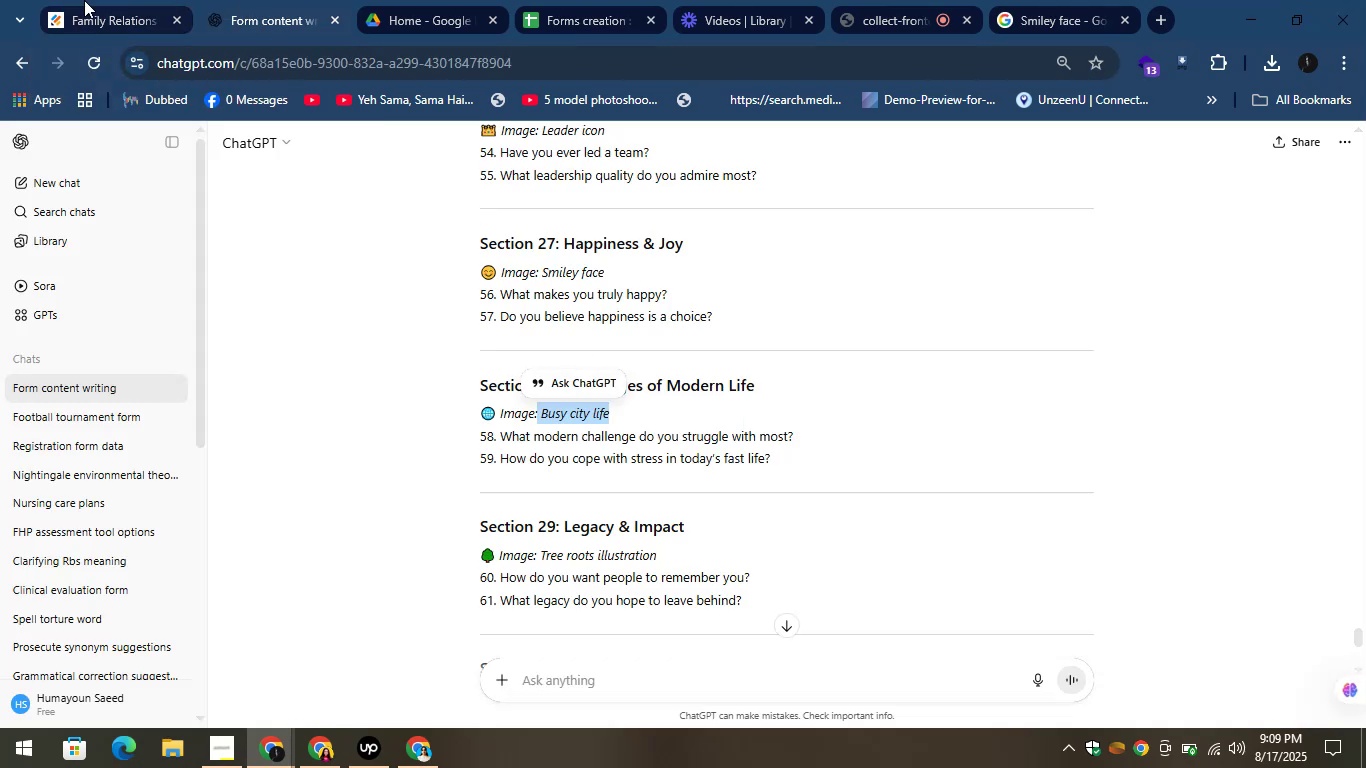 
left_click([81, 0])
 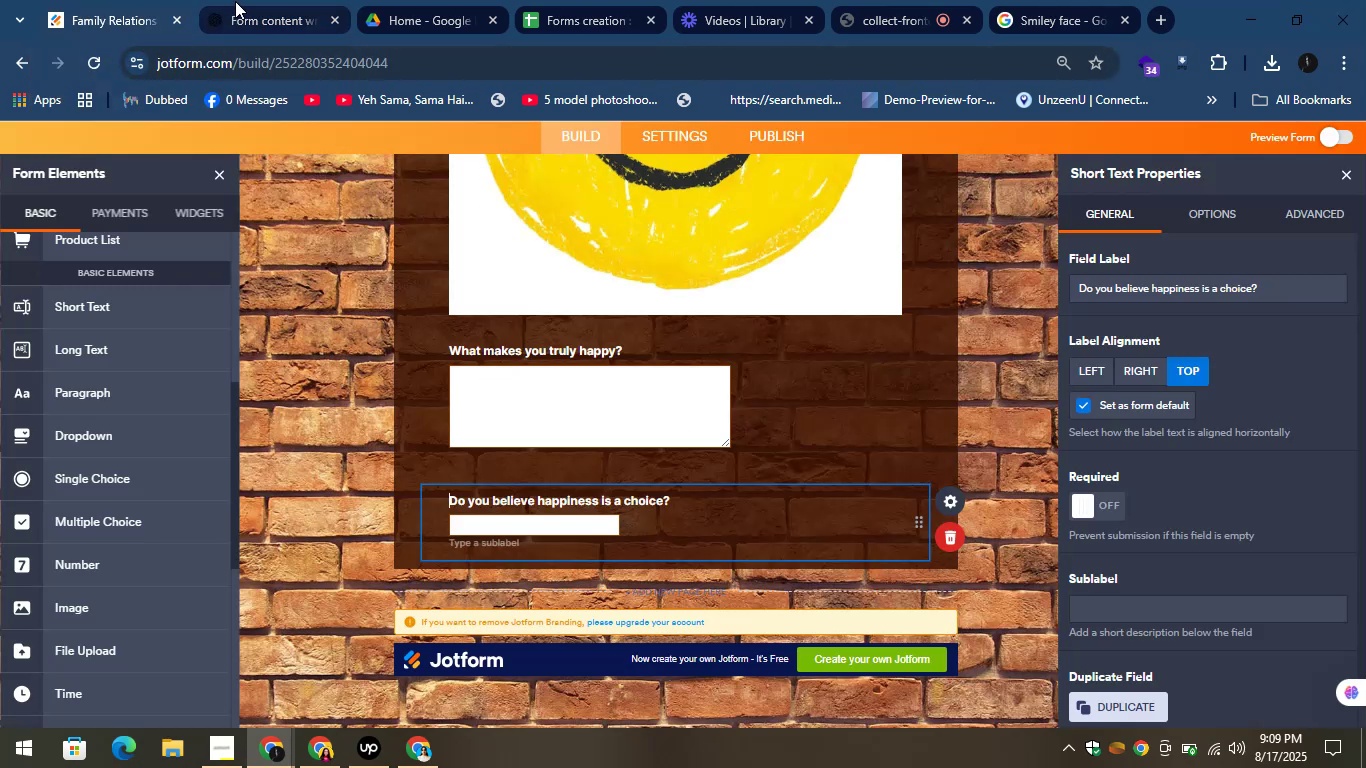 
left_click([257, 0])
 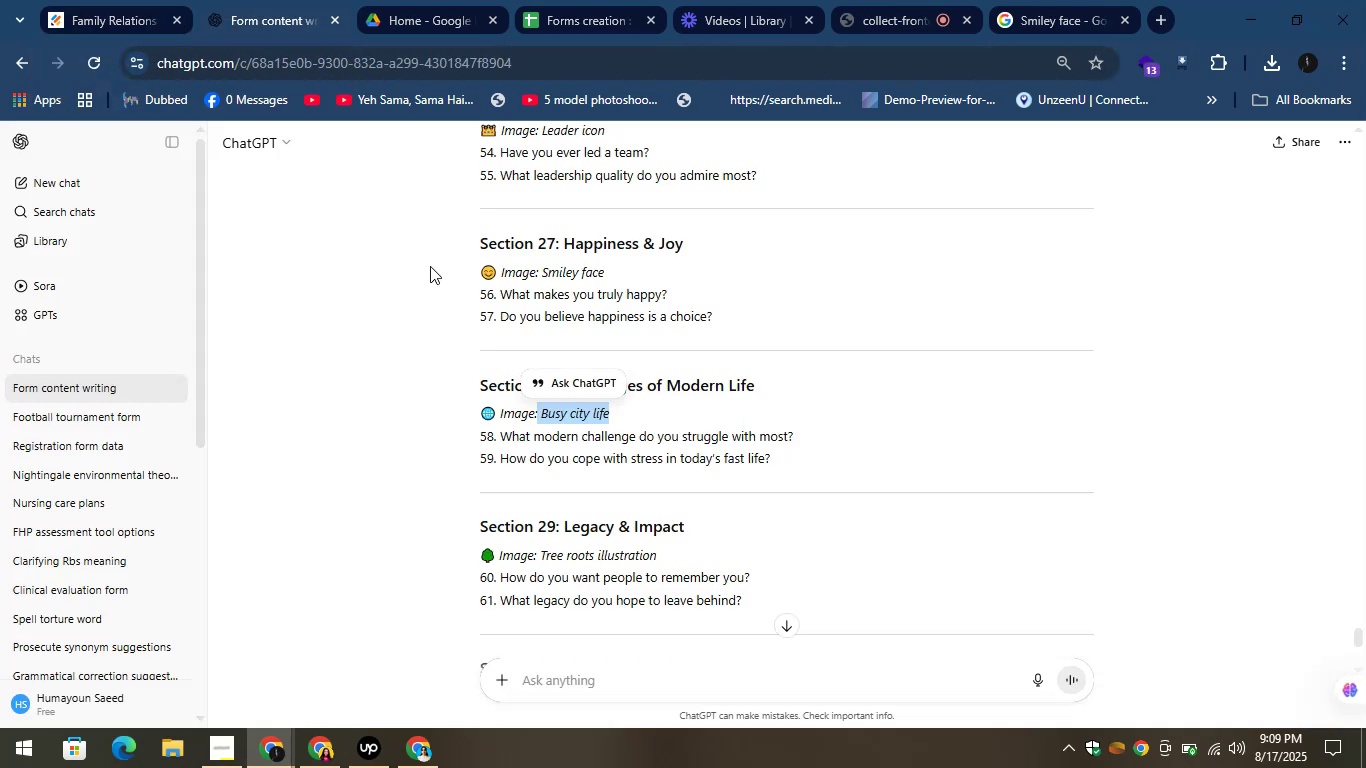 
scroll: coordinate [517, 365], scroll_direction: down, amount: 1.0
 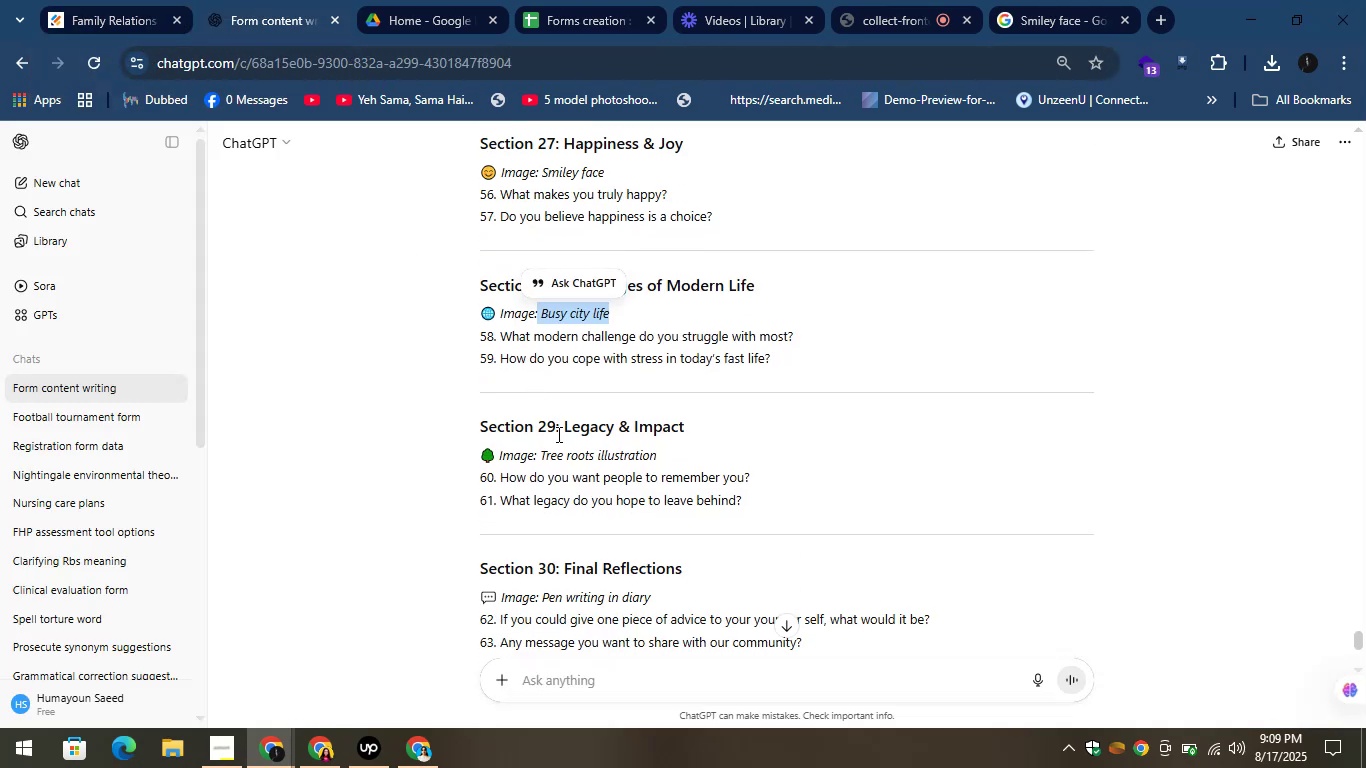 
left_click_drag(start_coordinate=[564, 429], to_coordinate=[686, 432])
 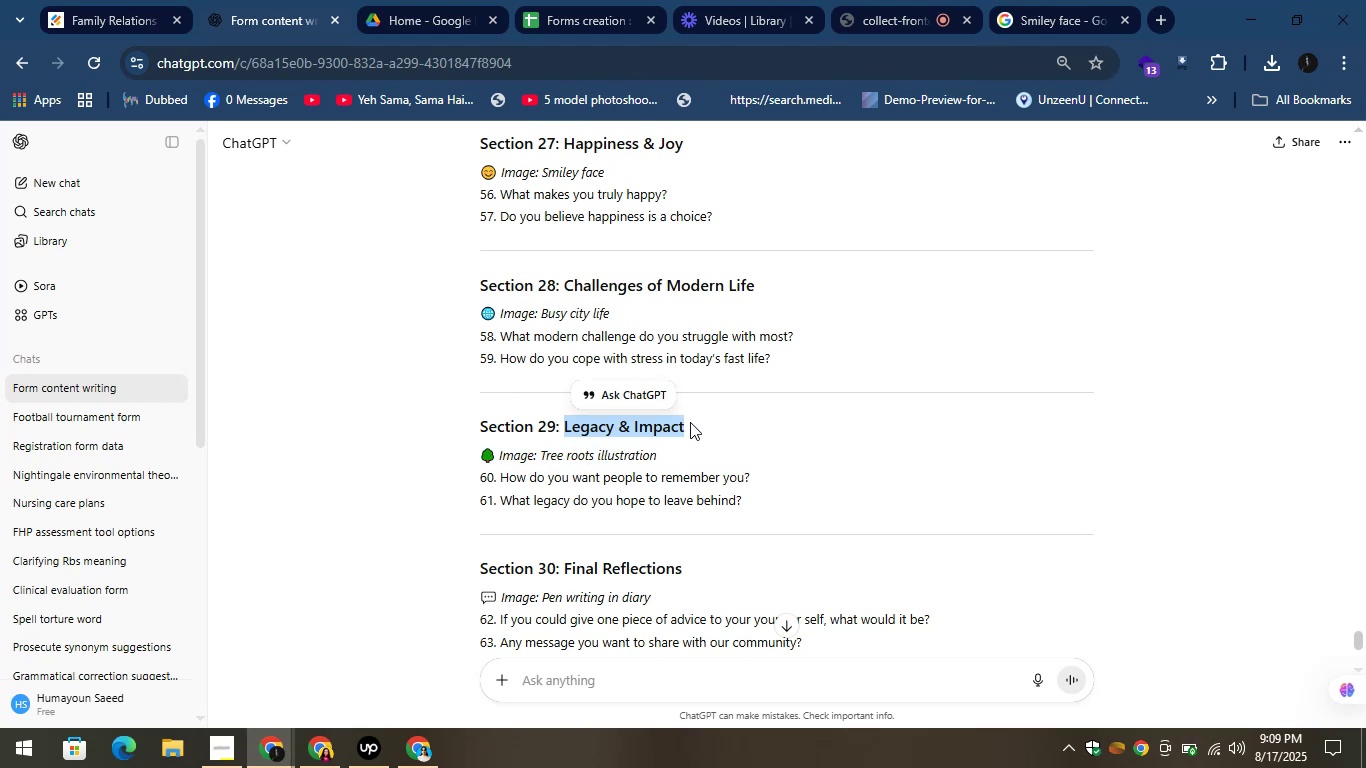 
key(Control+C)
 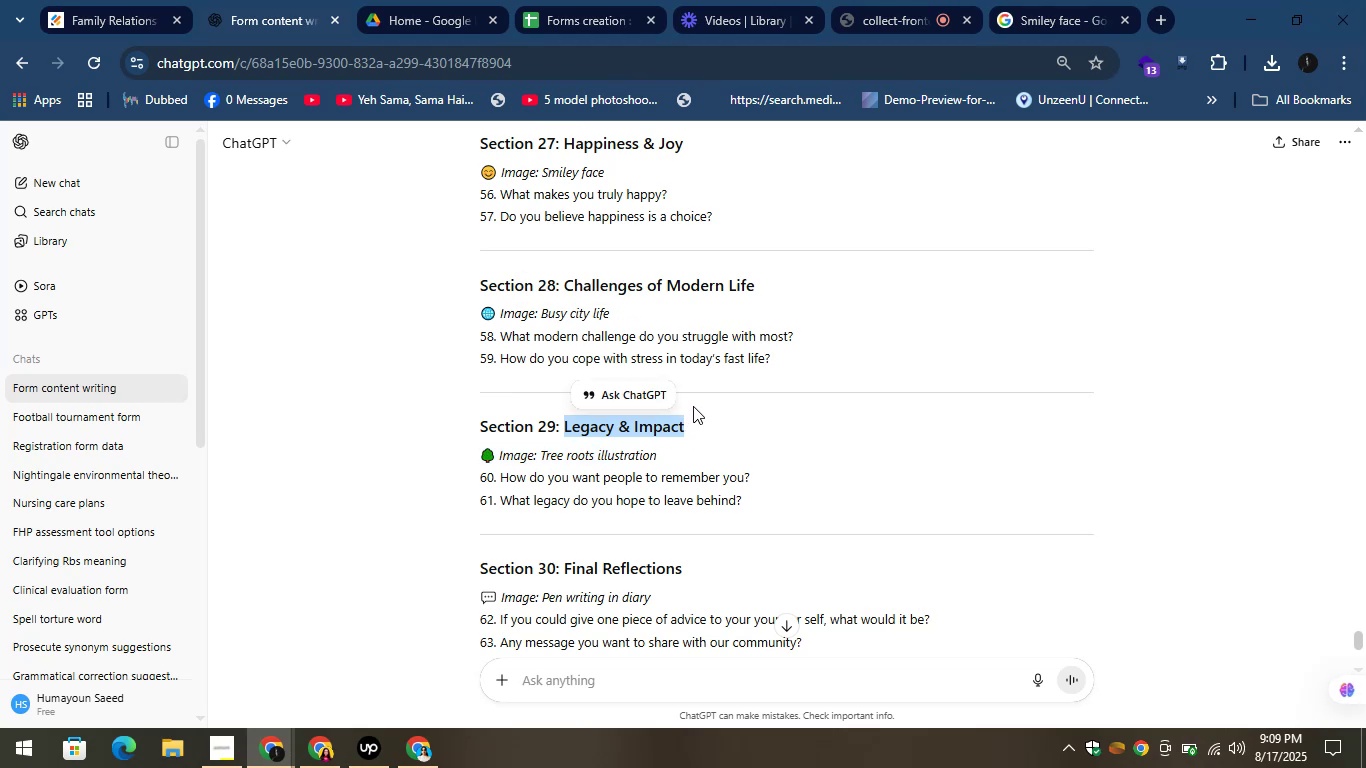 
key(Control+C)
 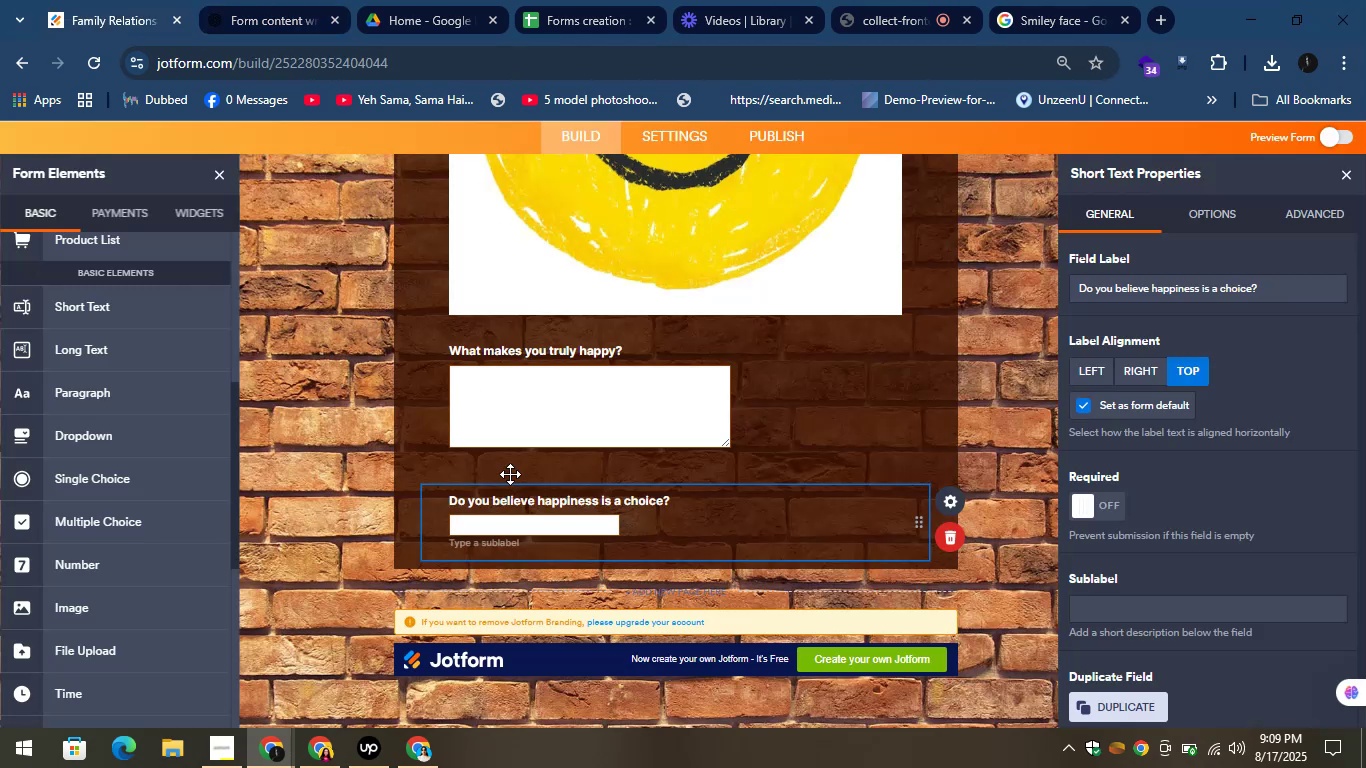 
scroll: coordinate [100, 299], scroll_direction: up, amount: 7.0
 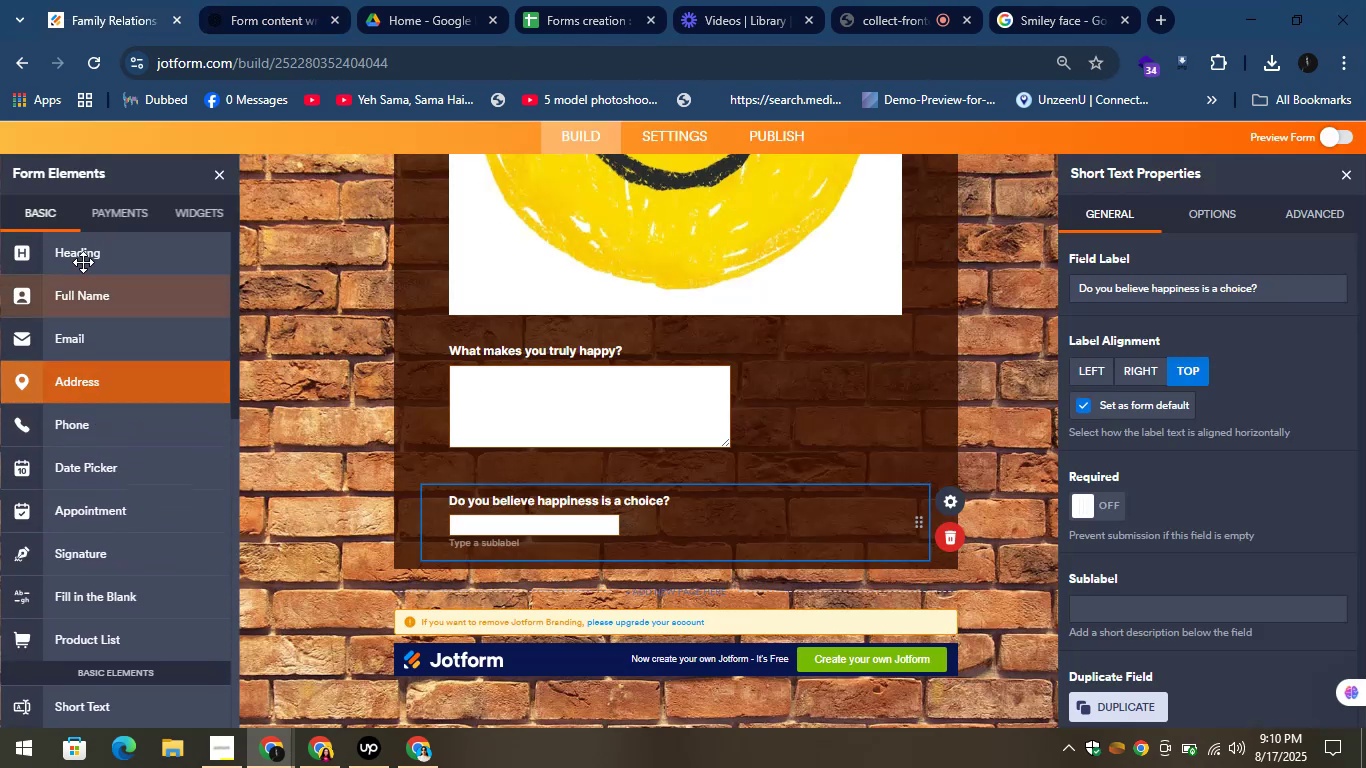 
left_click_drag(start_coordinate=[83, 252], to_coordinate=[535, 584])
 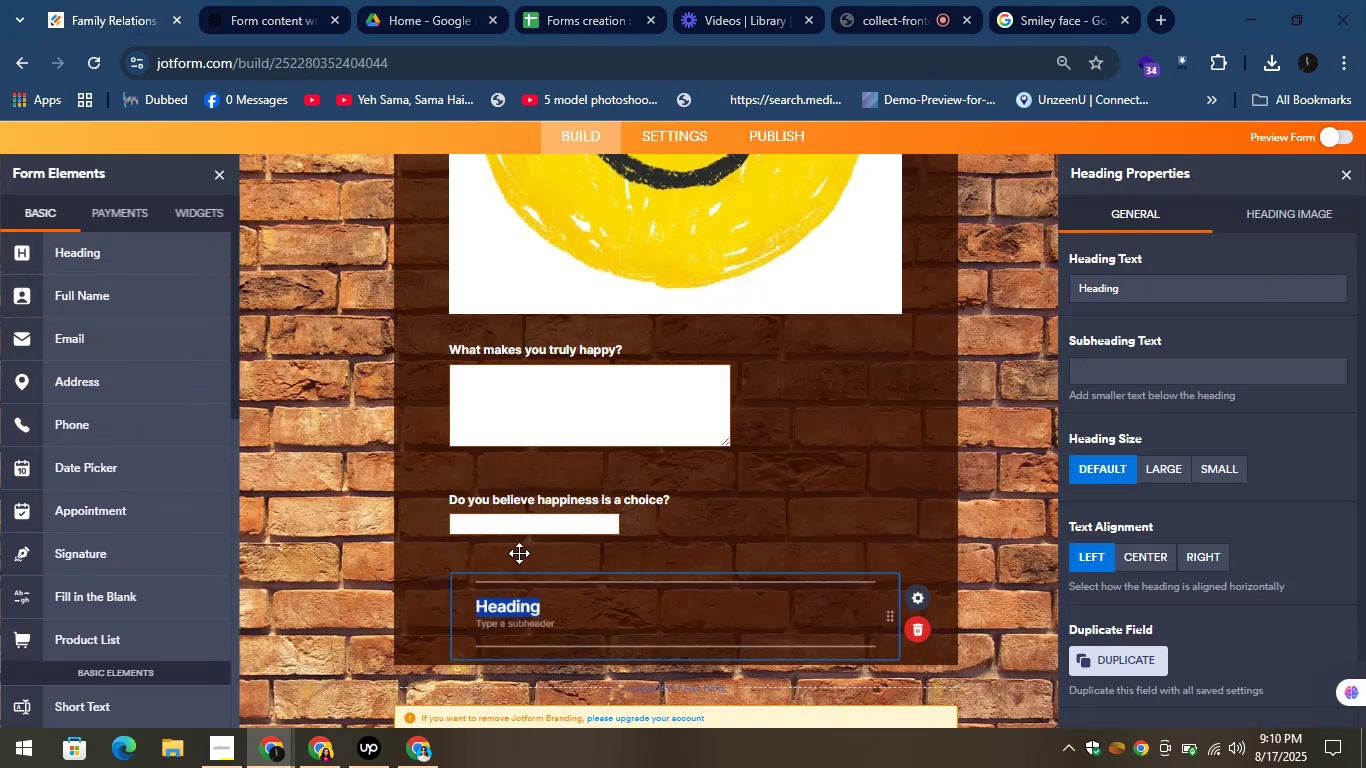 
key(Control+V)
 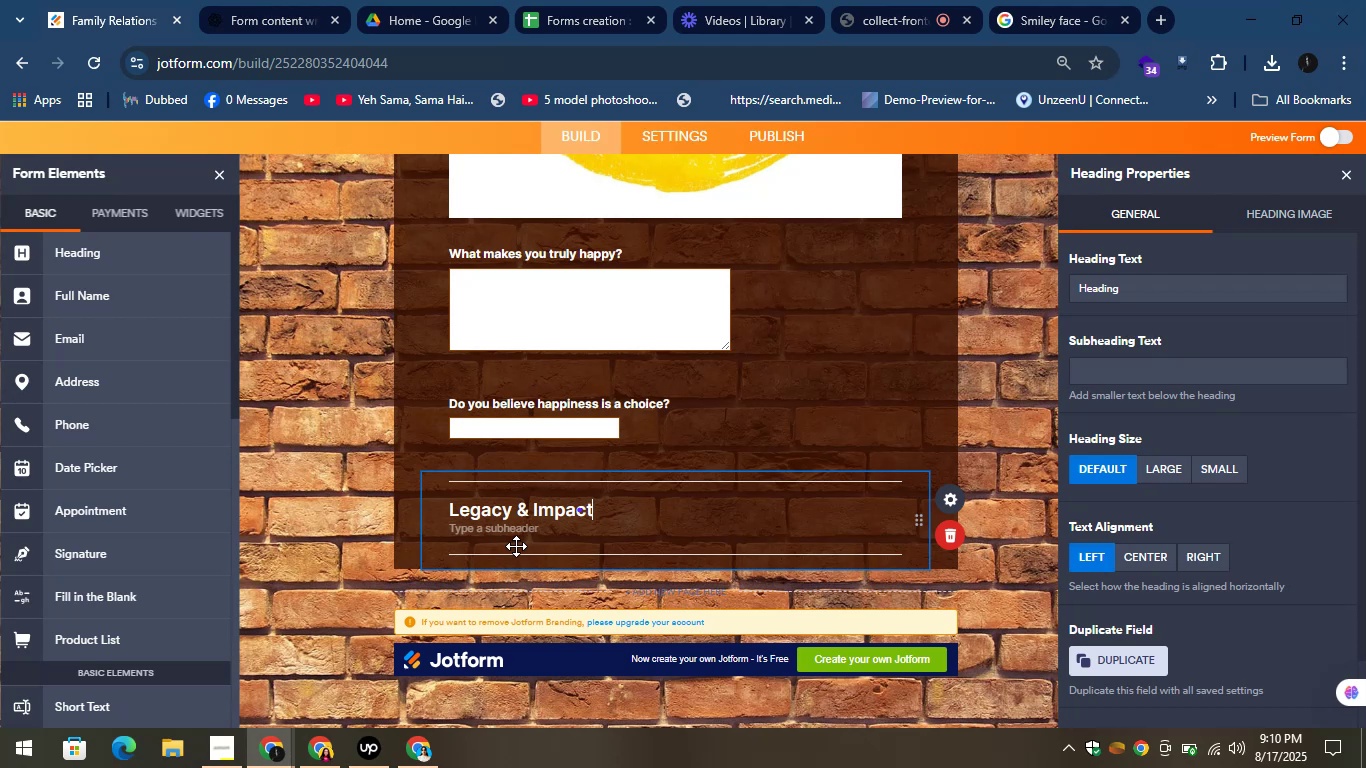 
wait(35.19)
 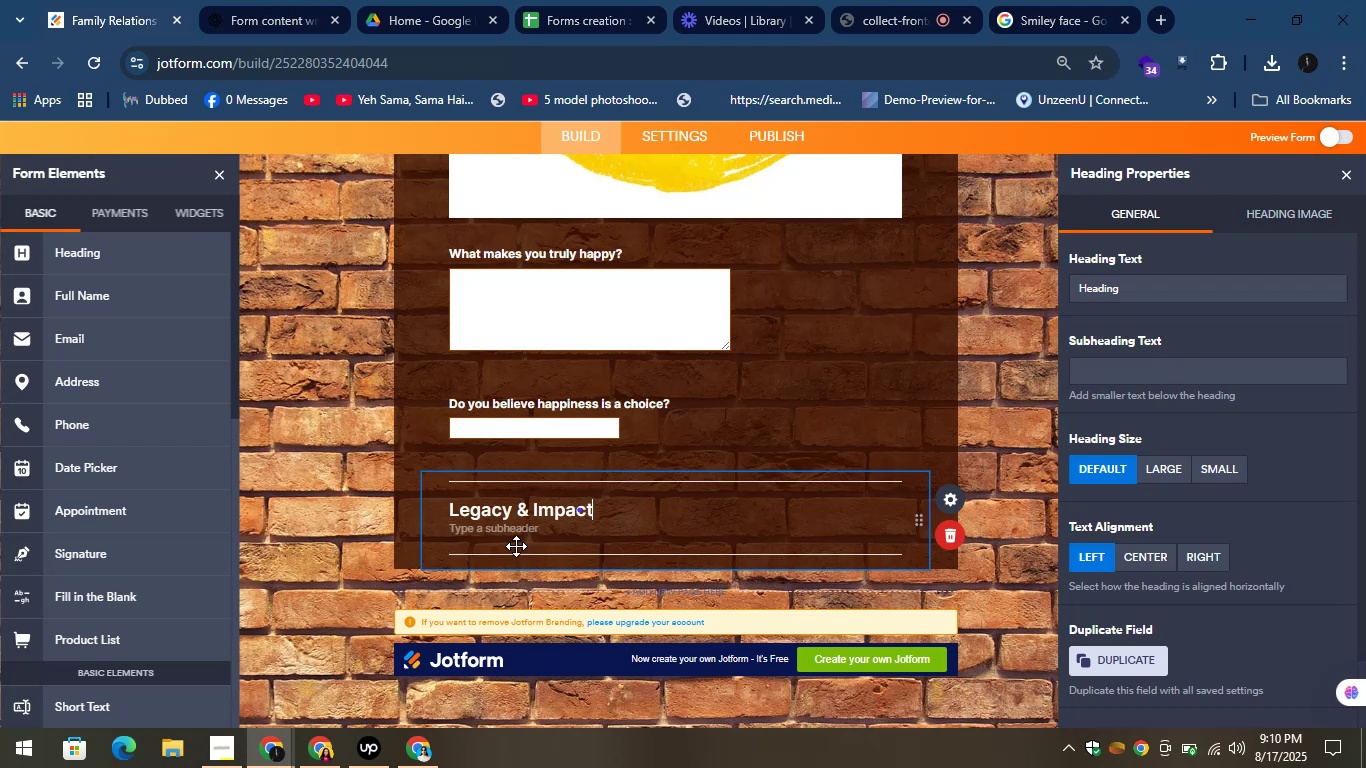 
left_click([253, 0])
 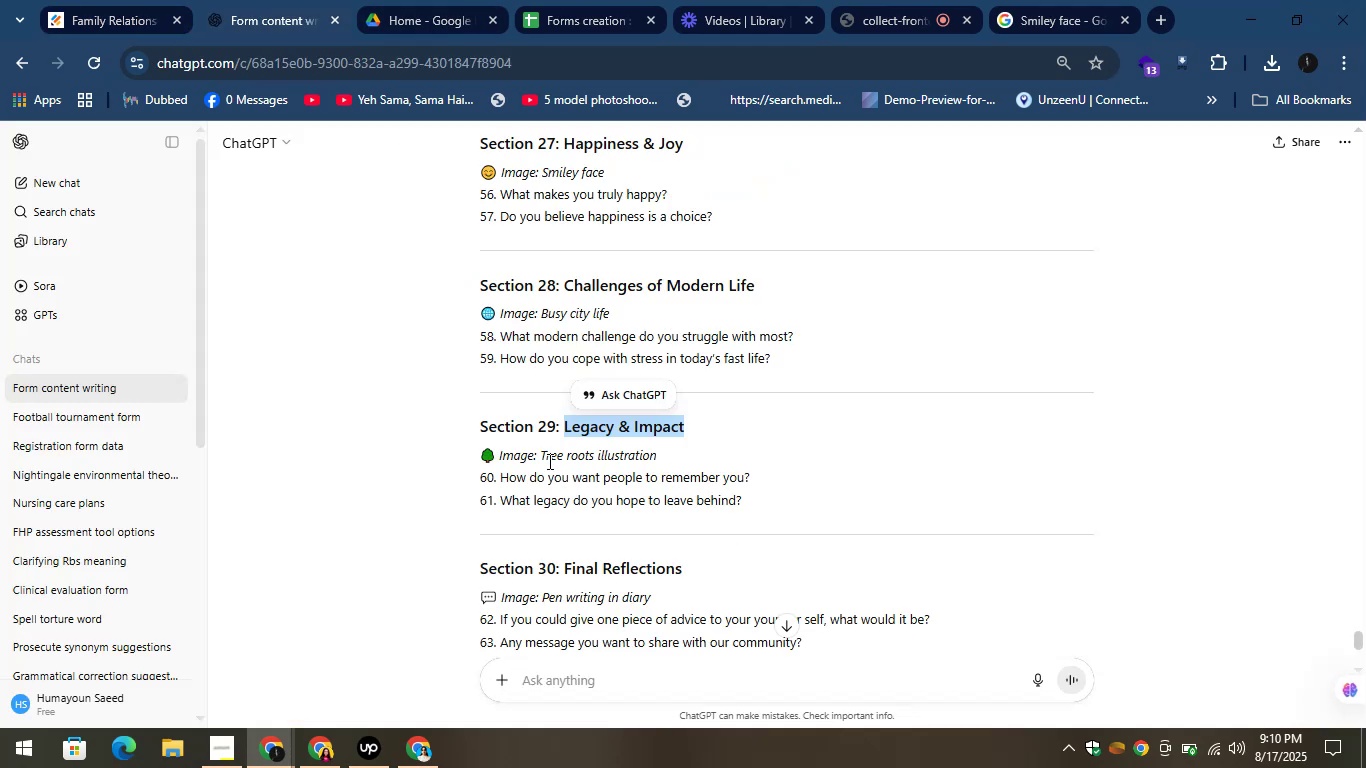 
left_click_drag(start_coordinate=[538, 458], to_coordinate=[681, 449])
 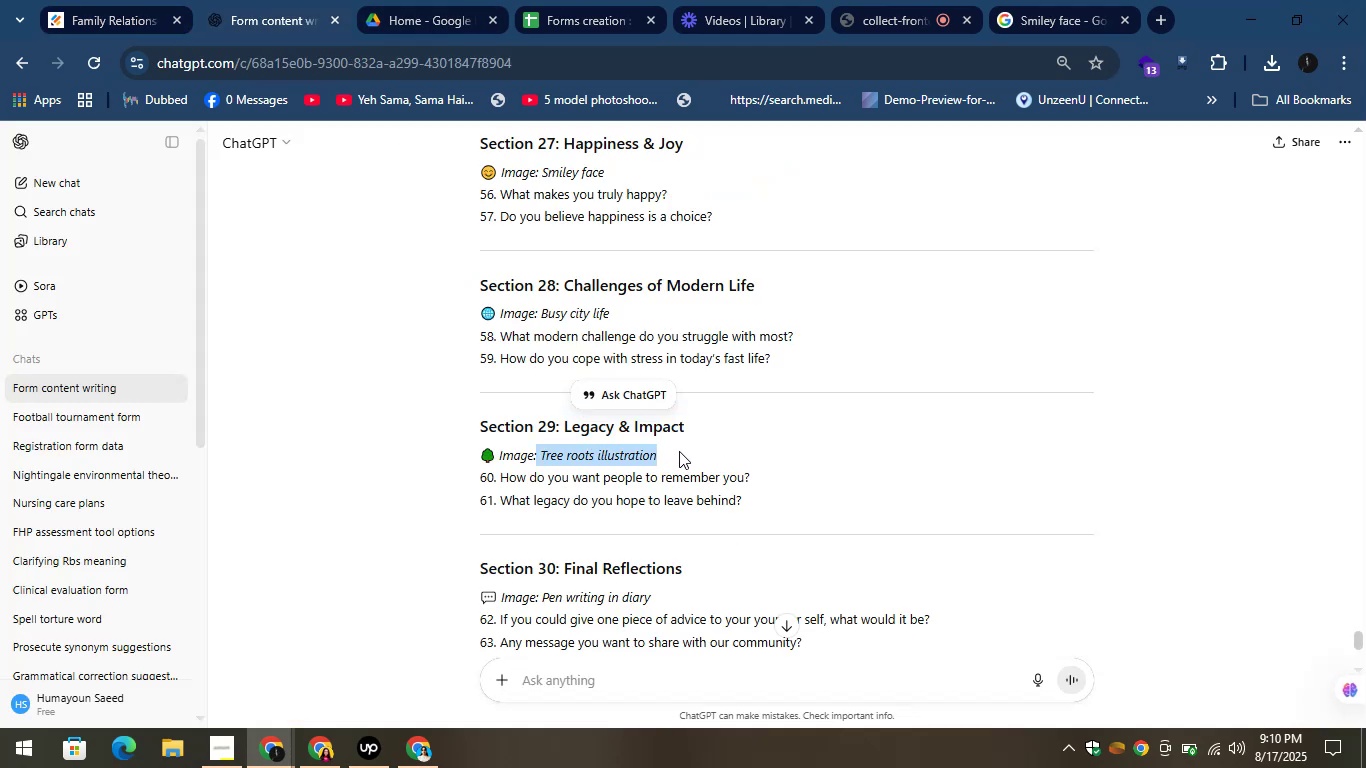 
key(Control+C)
 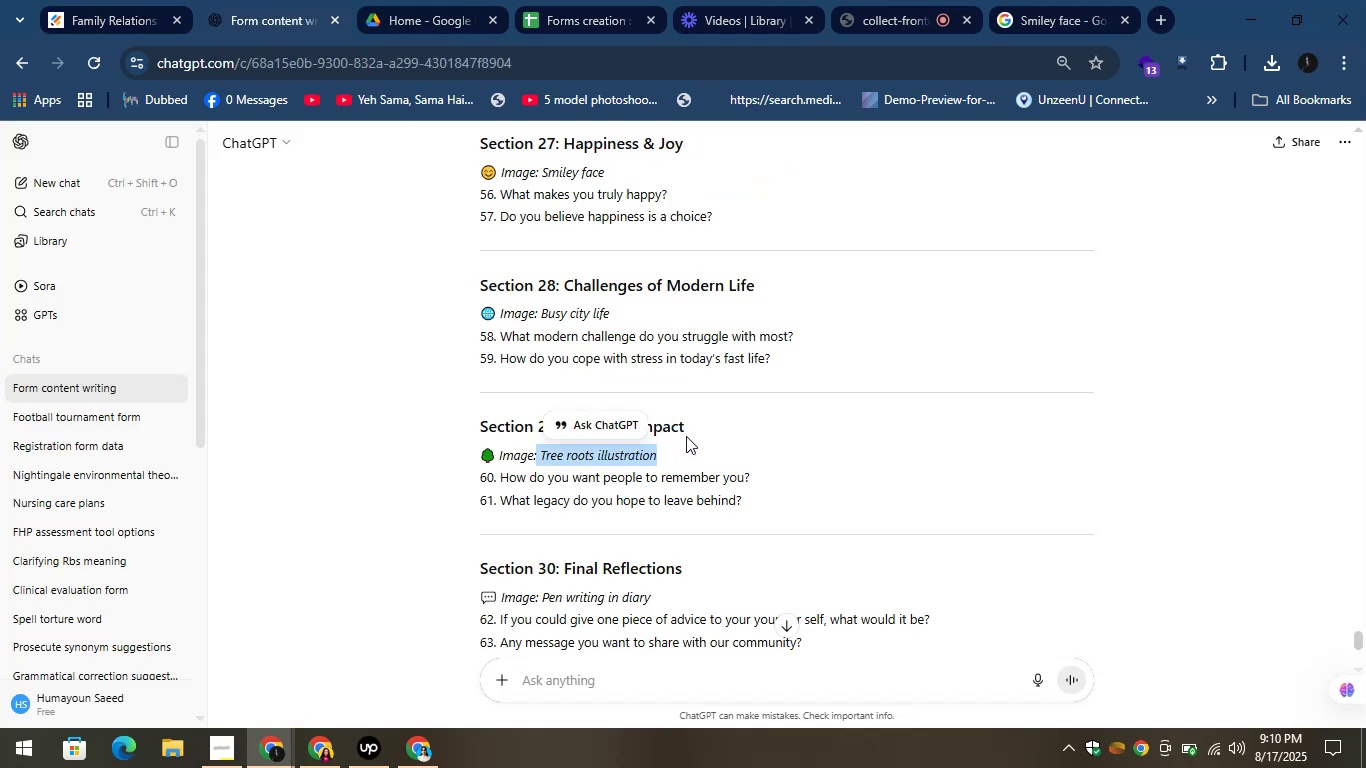 
key(Control+C)
 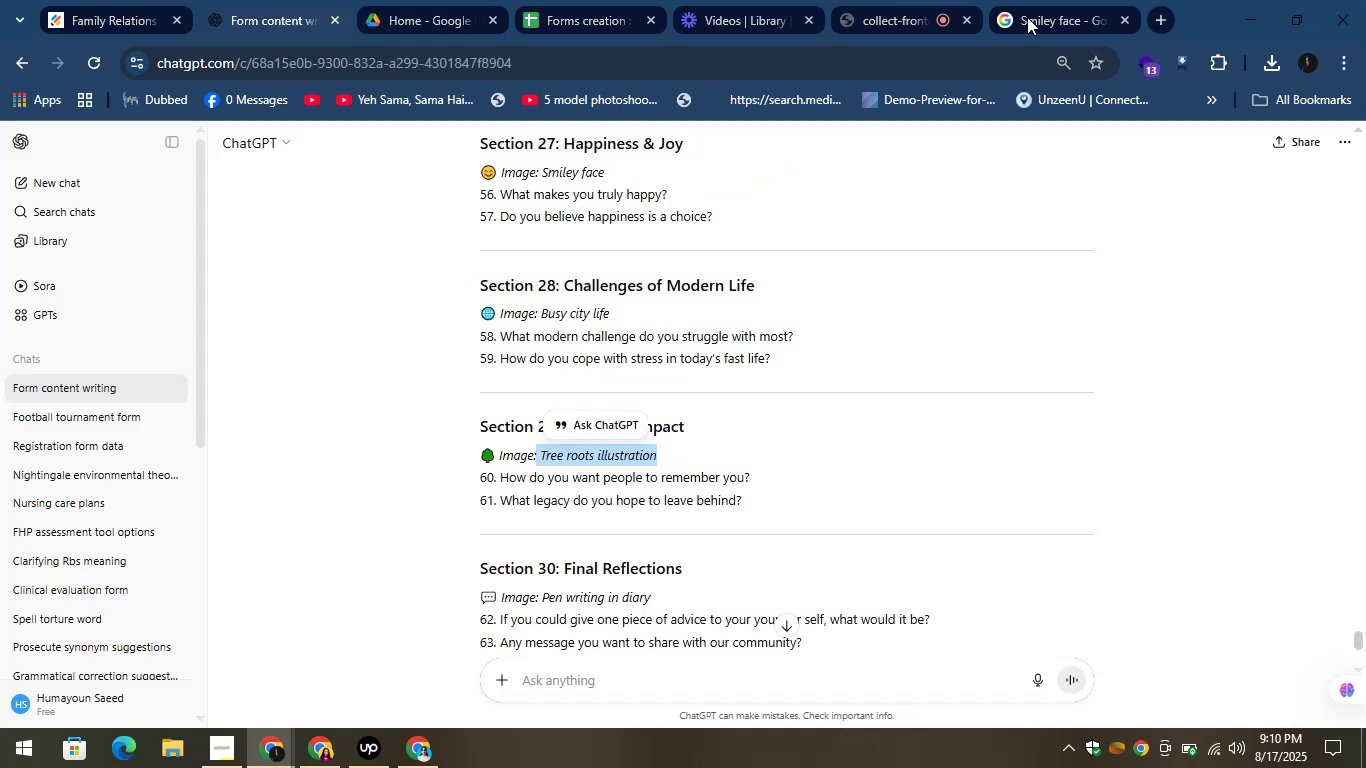 
left_click([1036, 0])
 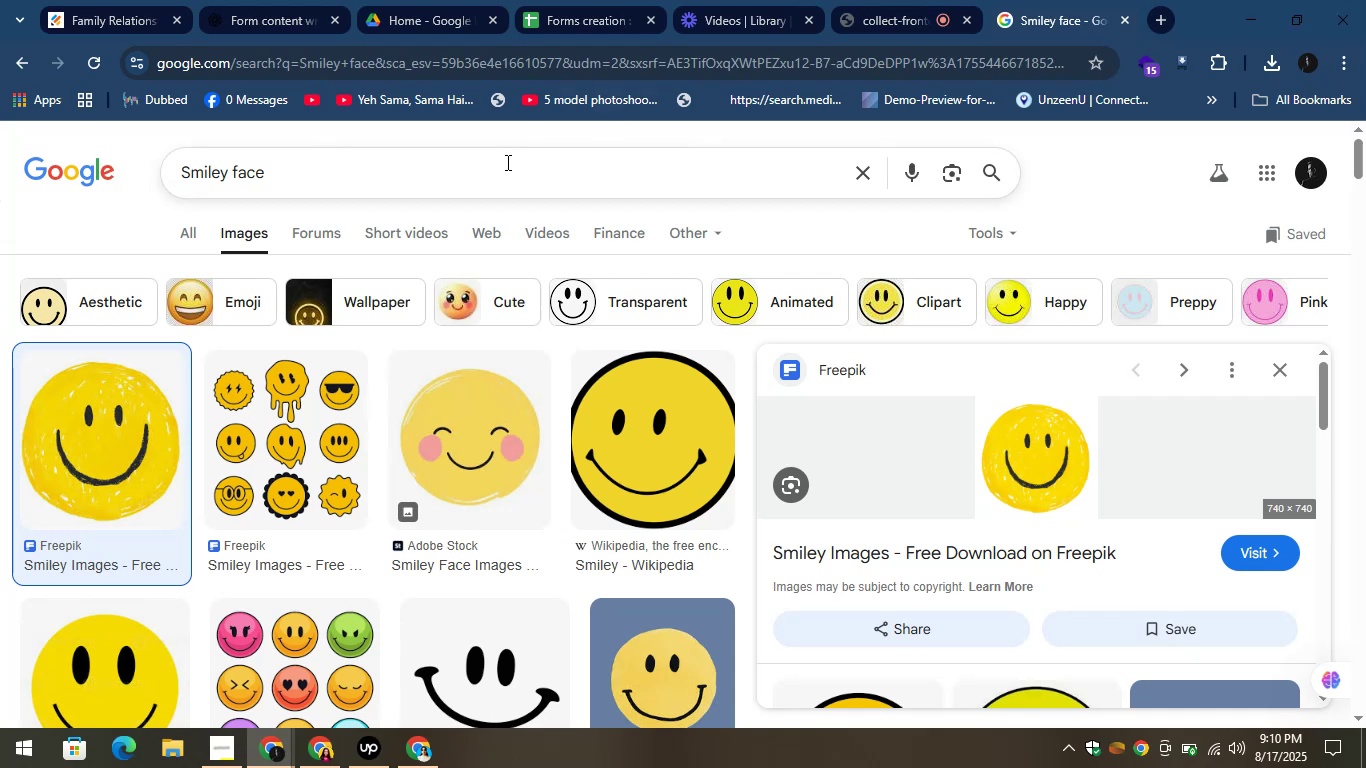 
left_click([465, 170])
 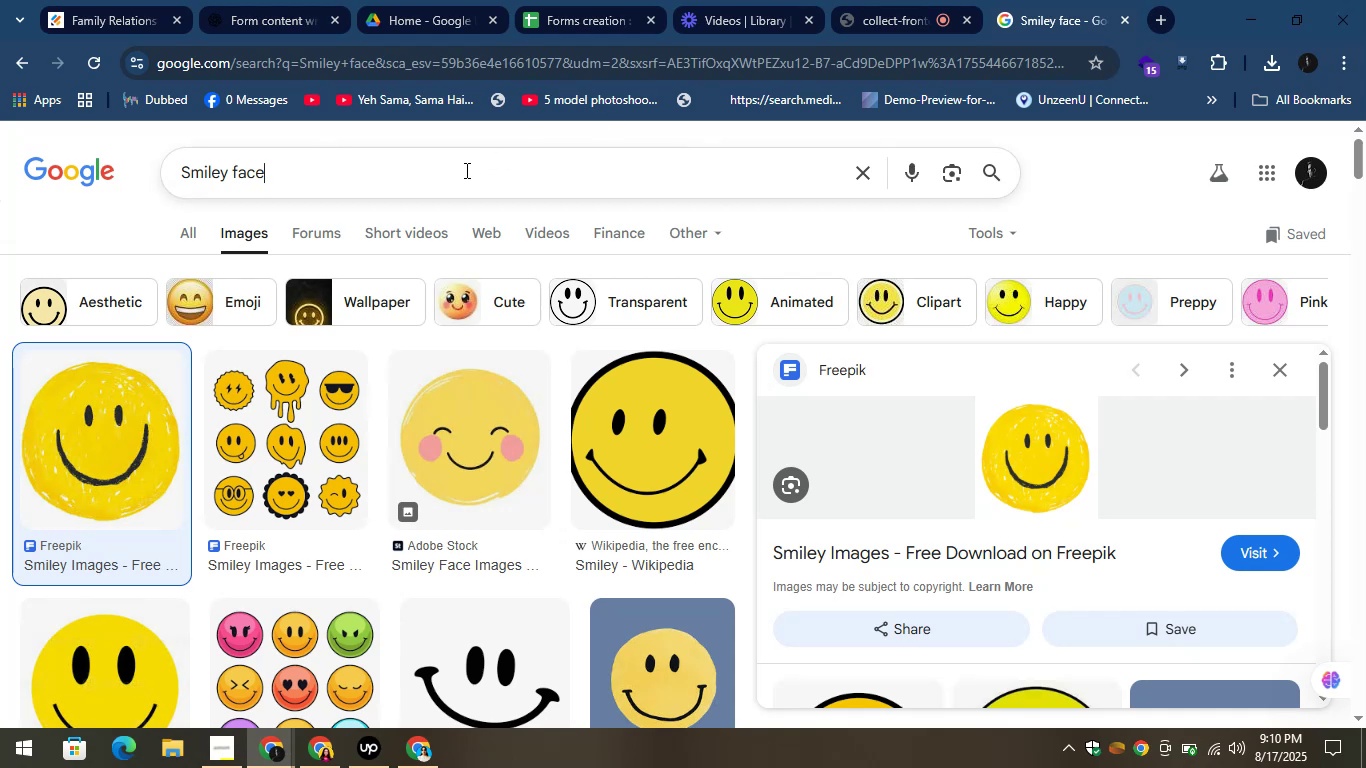 
key(Control+A)
 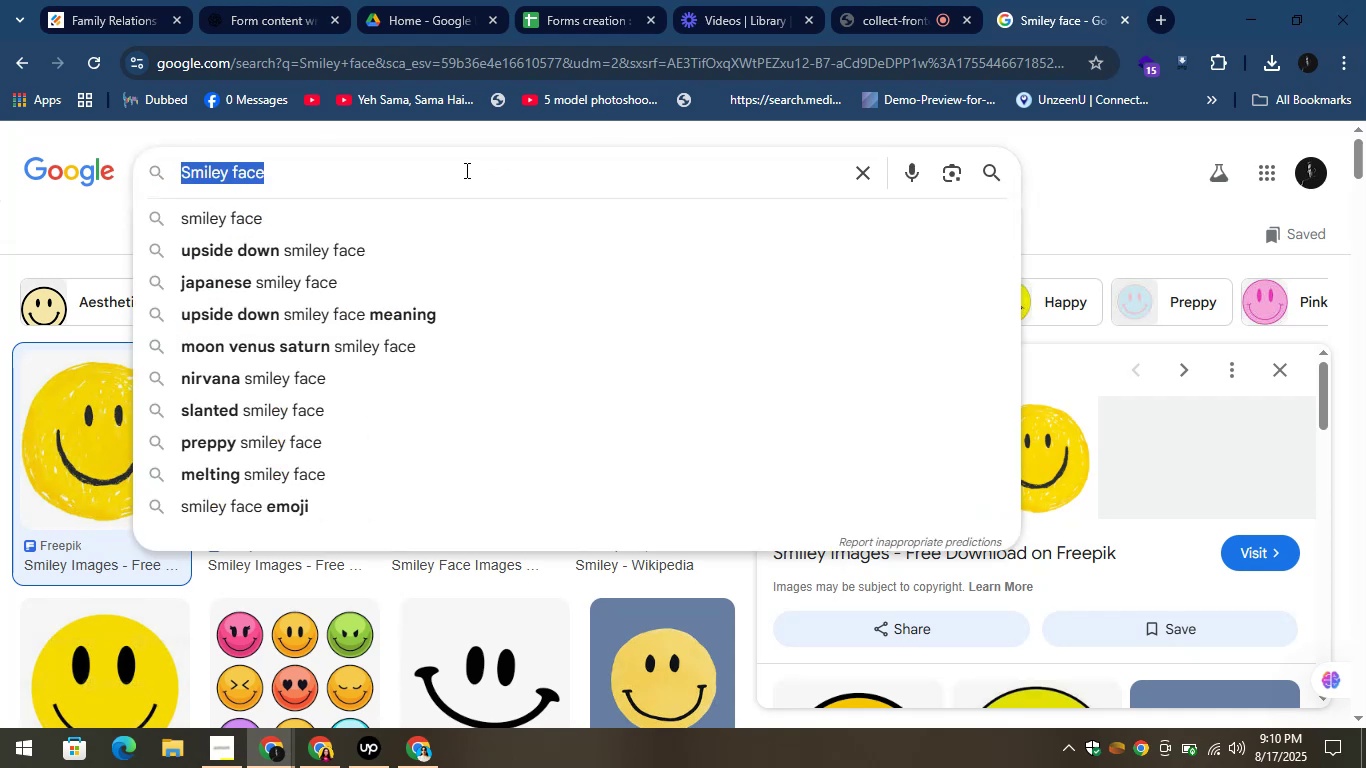 
key(Control+V)
 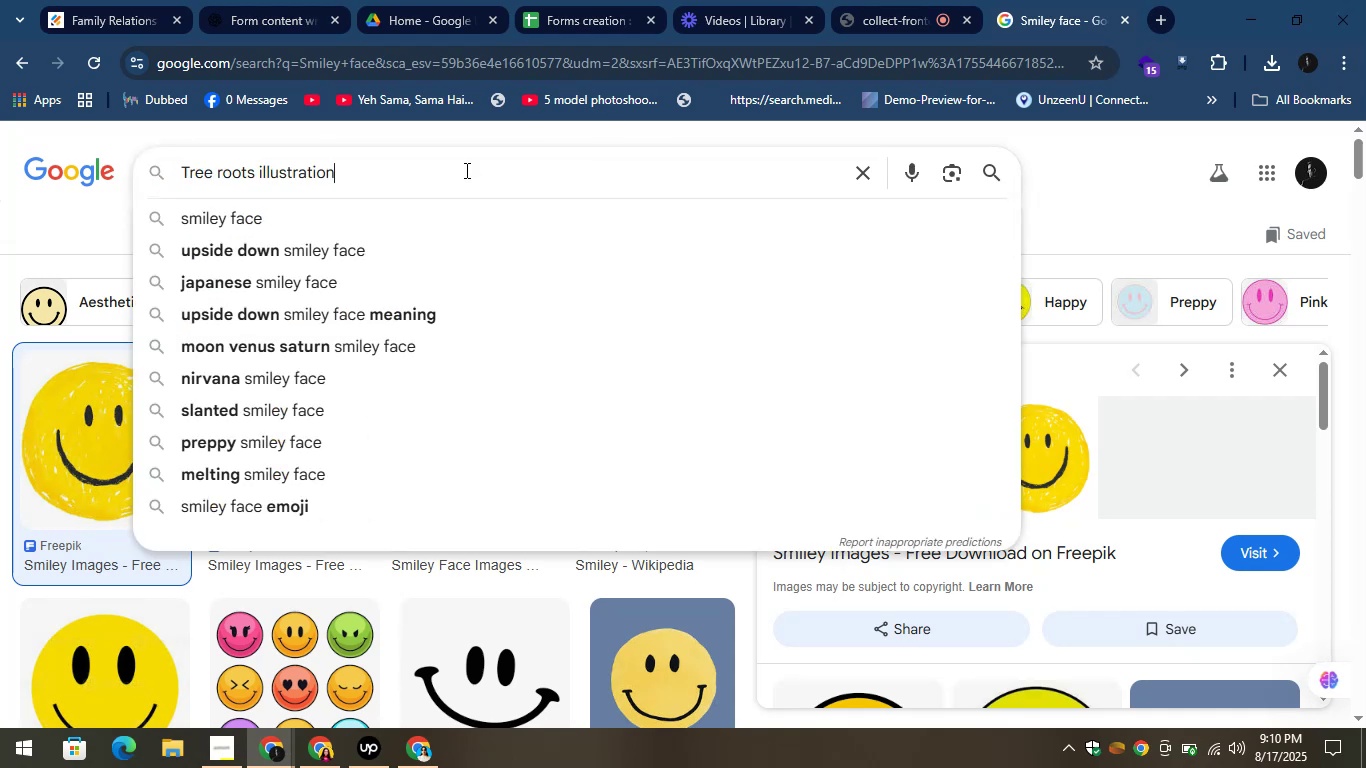 
key(Enter)
 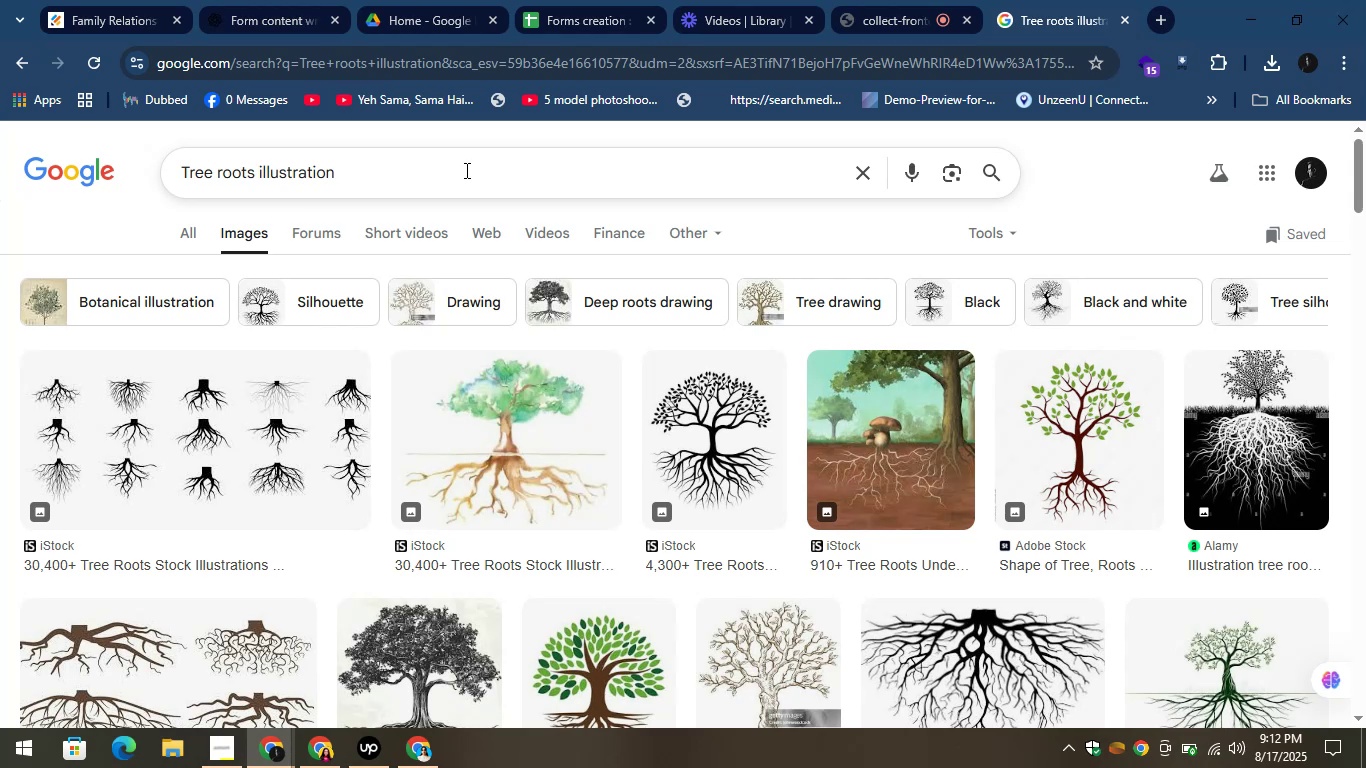 
wait(115.2)
 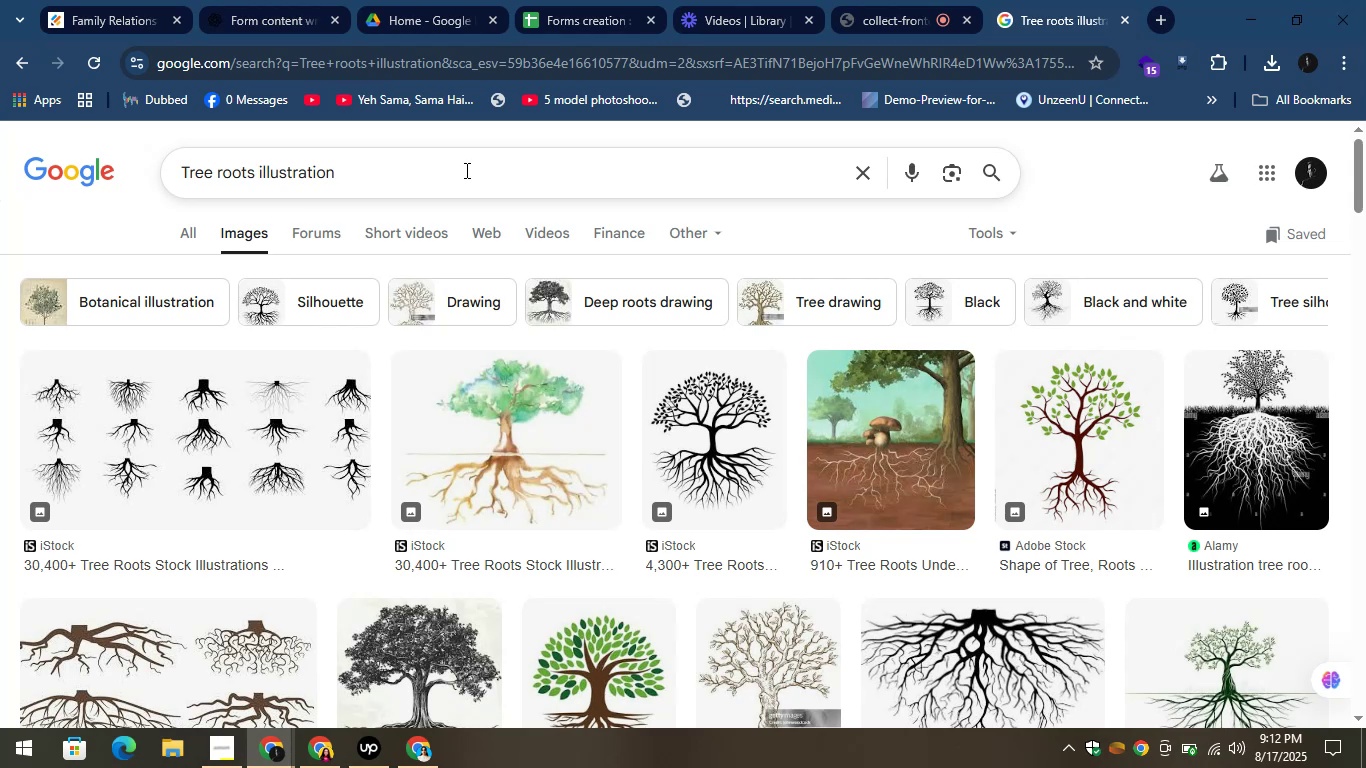 
left_click([505, 427])
 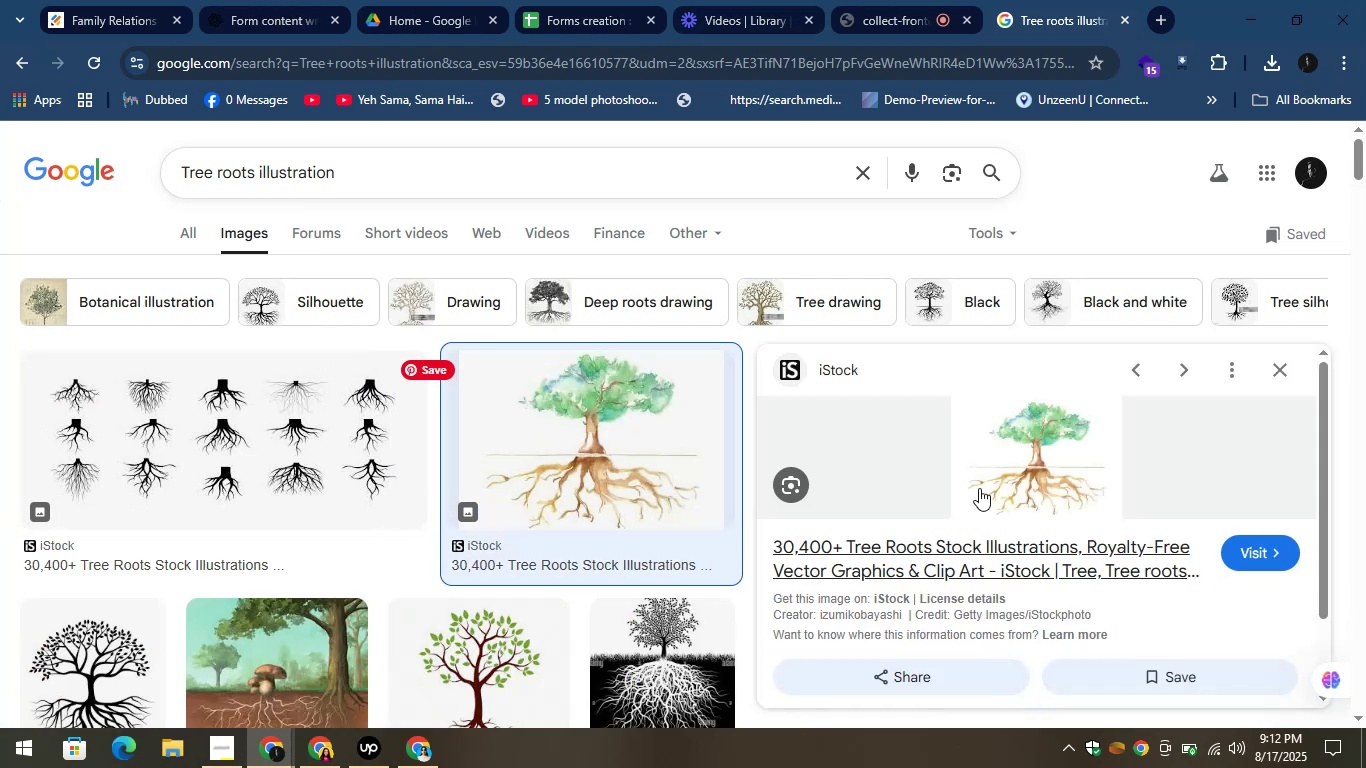 
right_click([1000, 463])
 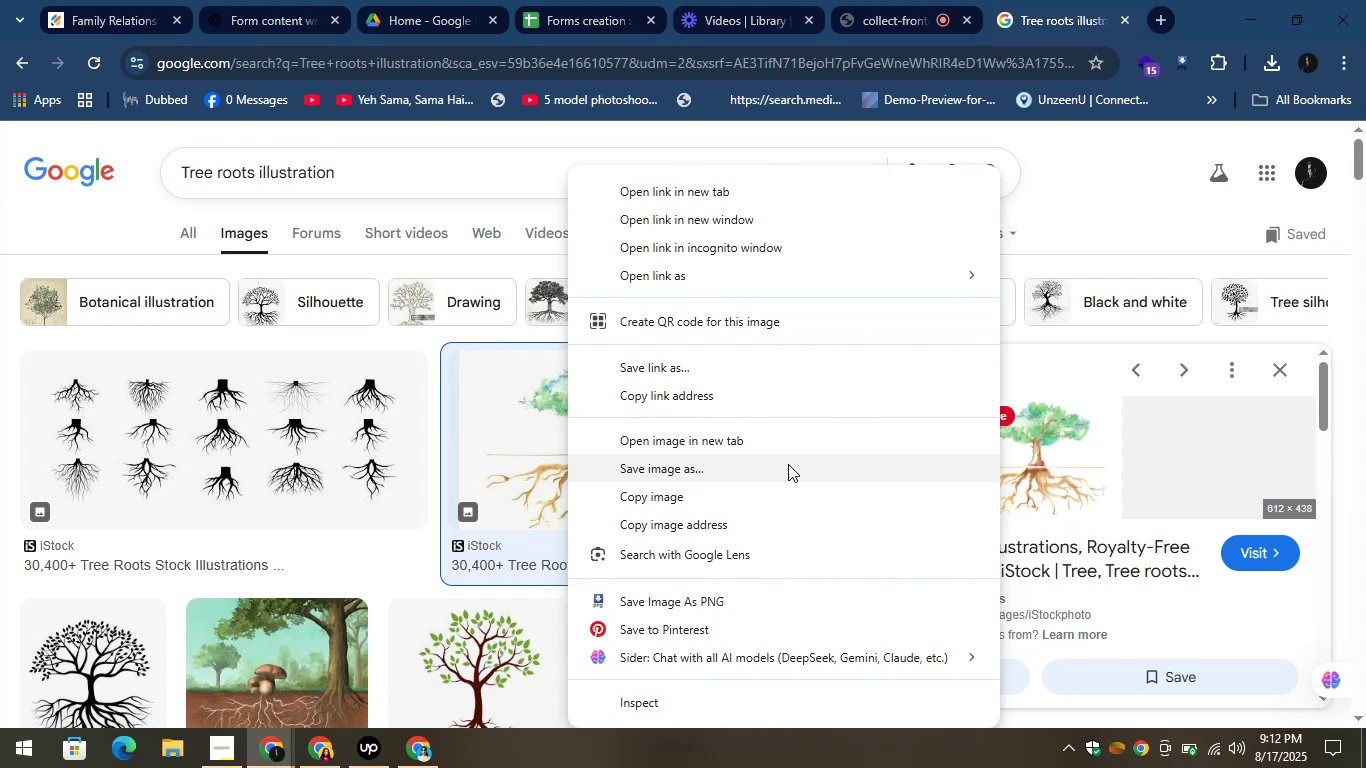 
left_click([751, 464])
 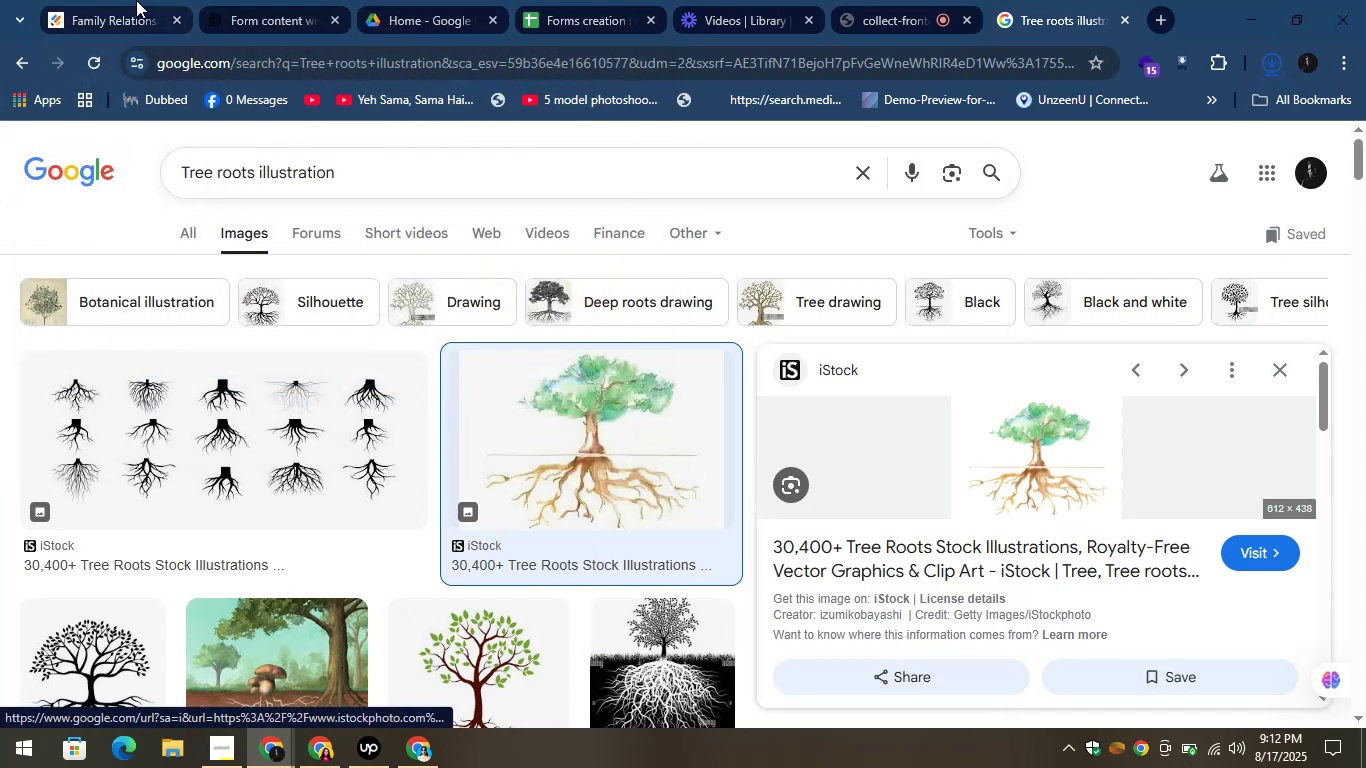 
left_click([130, 0])
 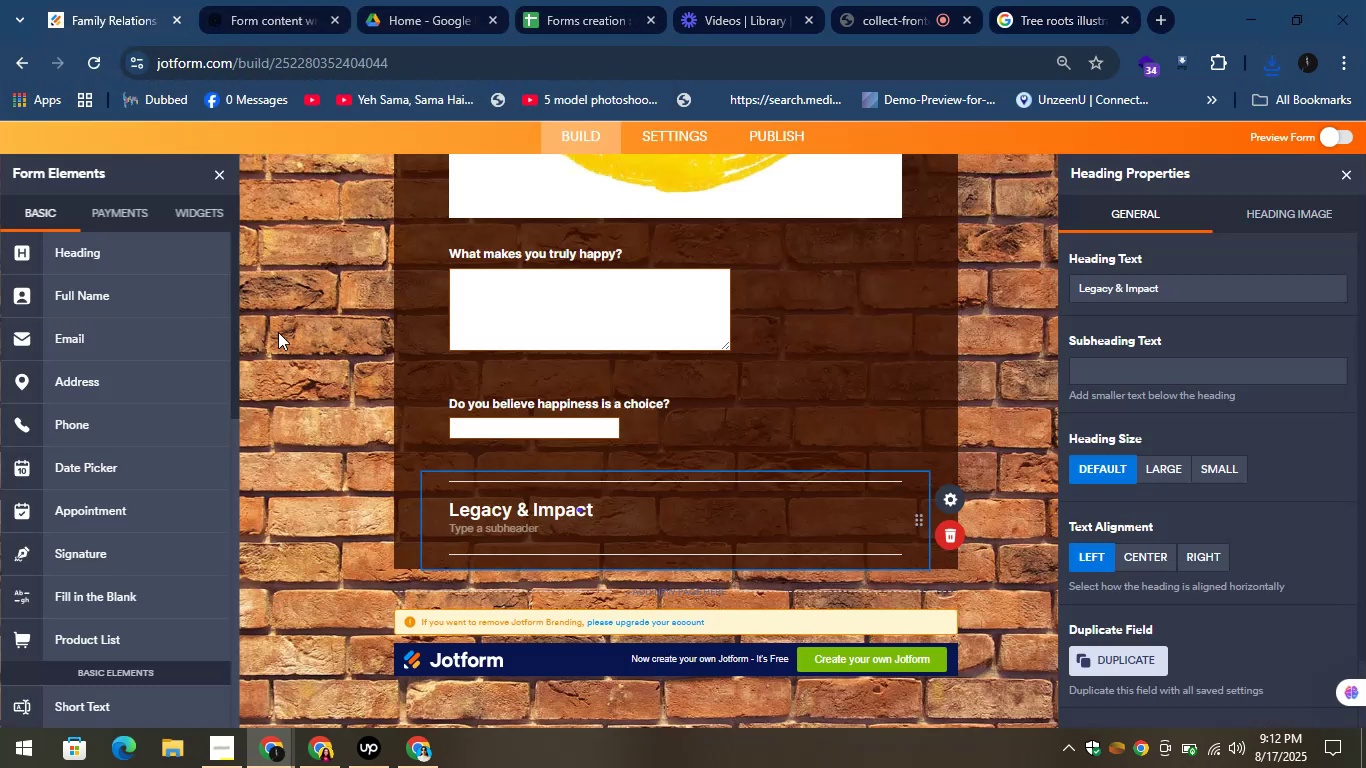 
scroll: coordinate [134, 533], scroll_direction: down, amount: 5.0
 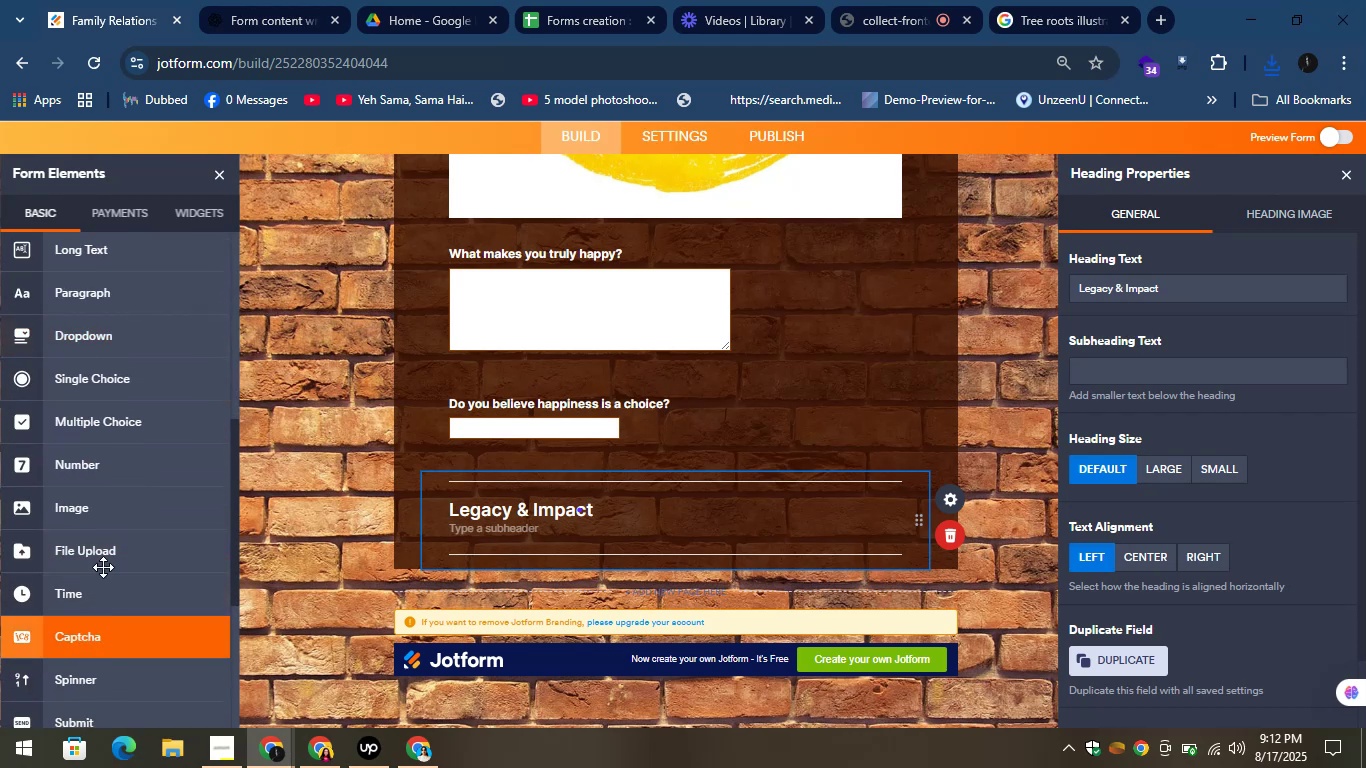 
left_click_drag(start_coordinate=[58, 522], to_coordinate=[495, 586])
 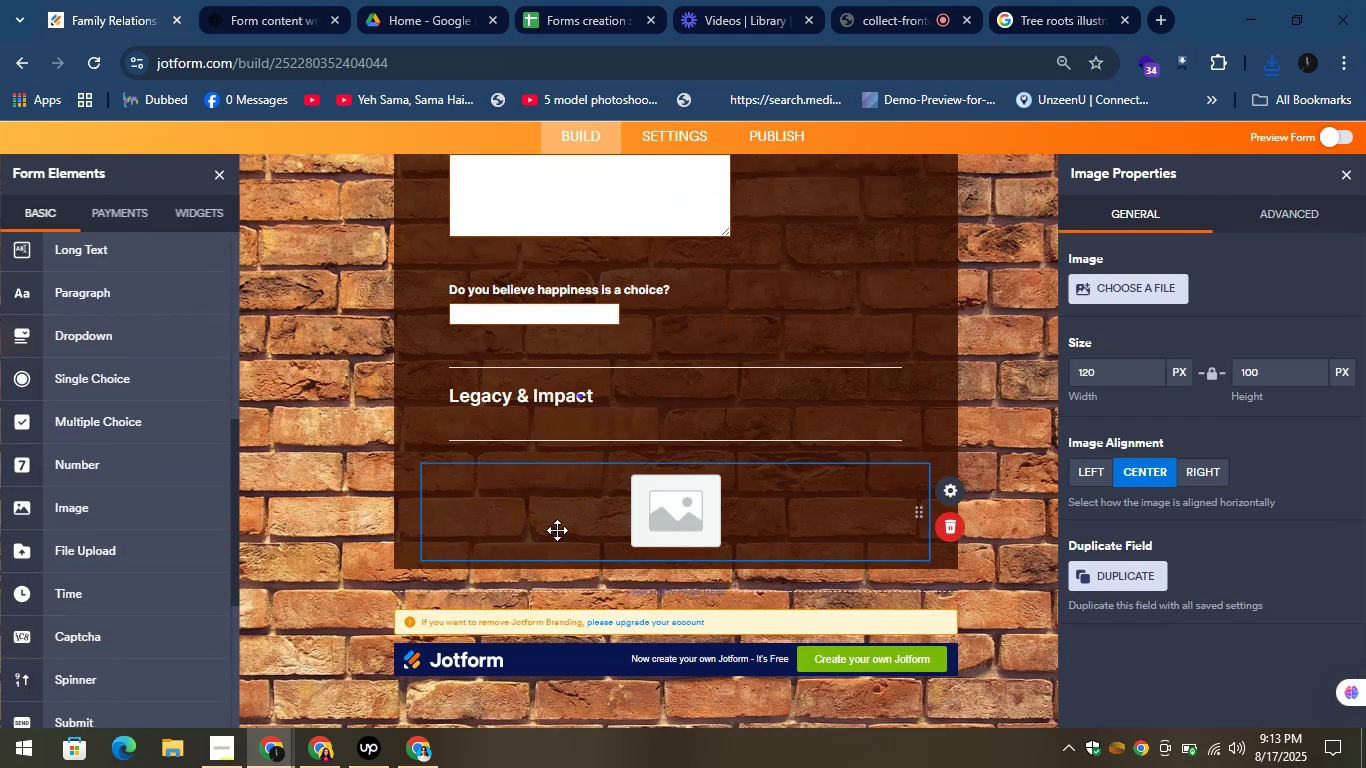 
mouse_move([1130, 328])
 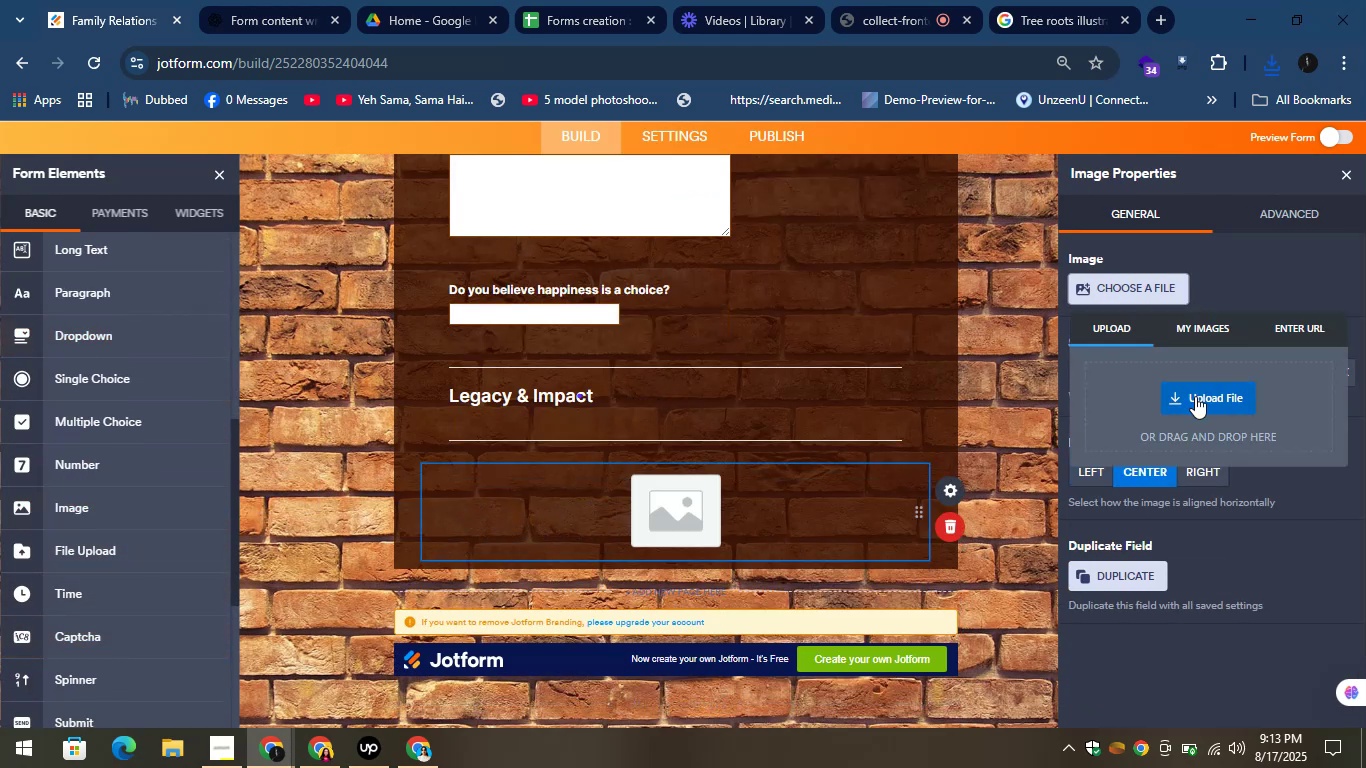 
left_click([1192, 390])
 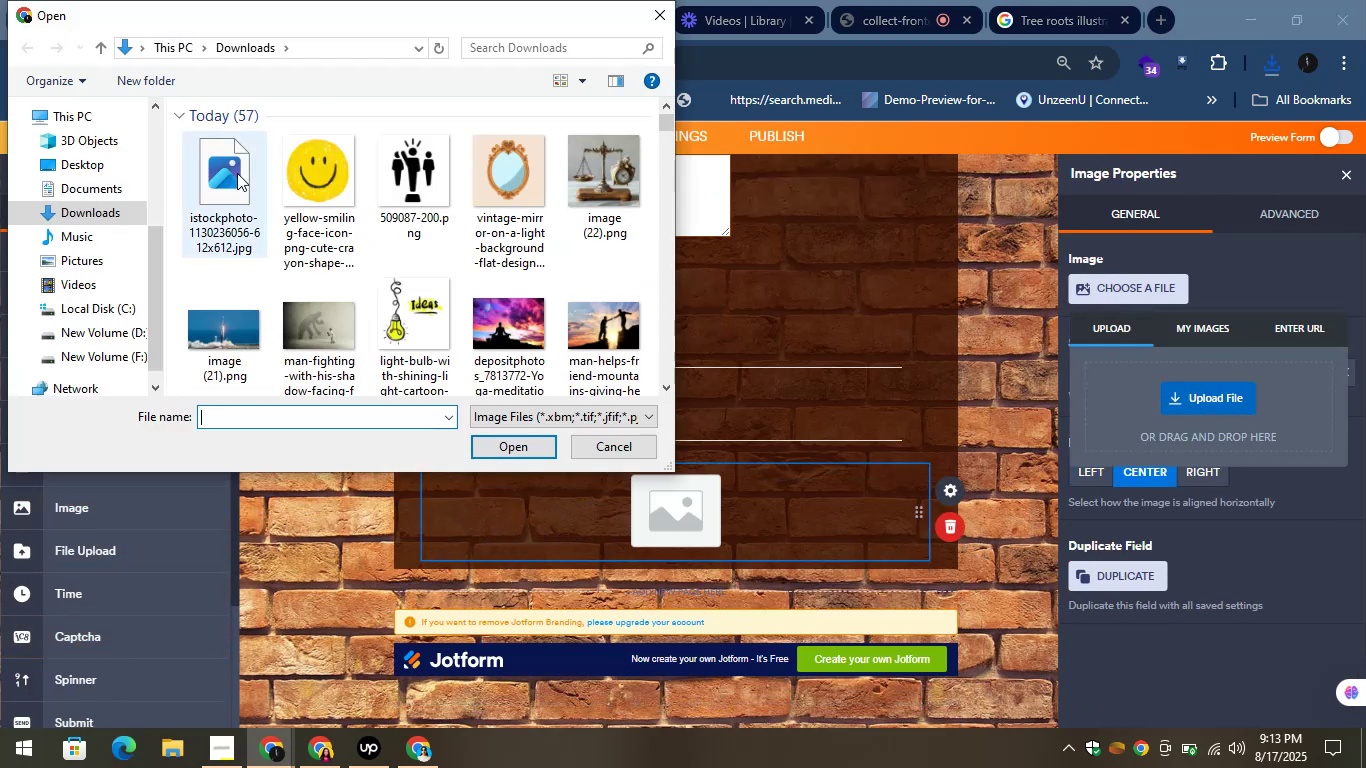 
left_click([225, 189])
 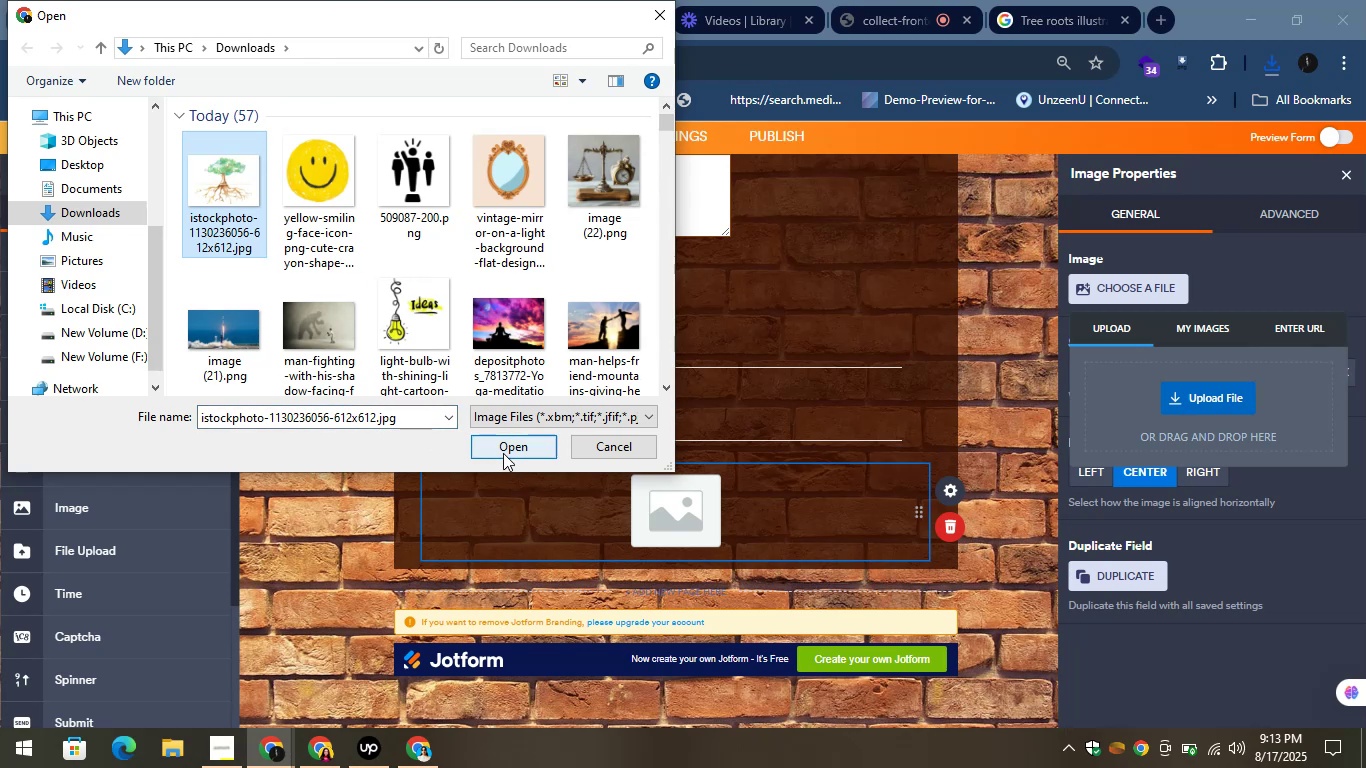 
left_click([503, 453])
 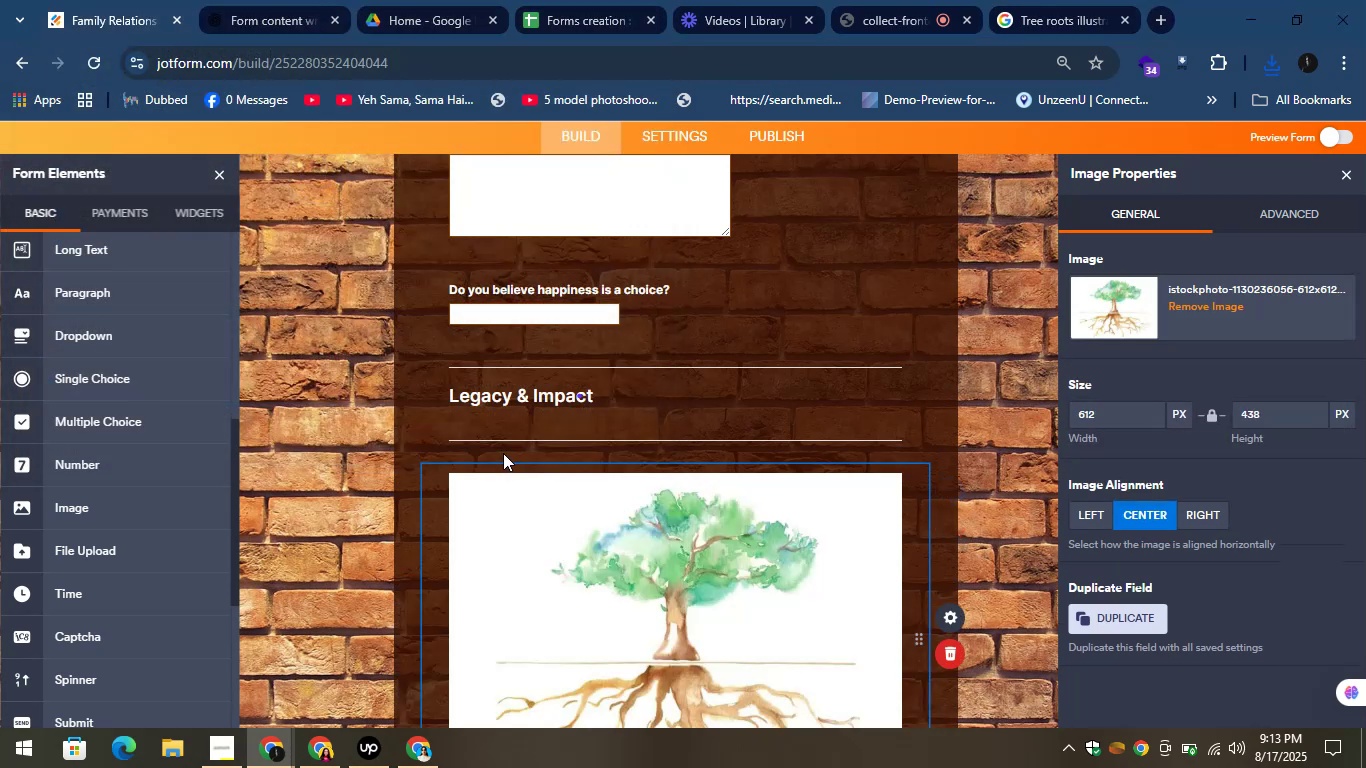 
wait(10.08)
 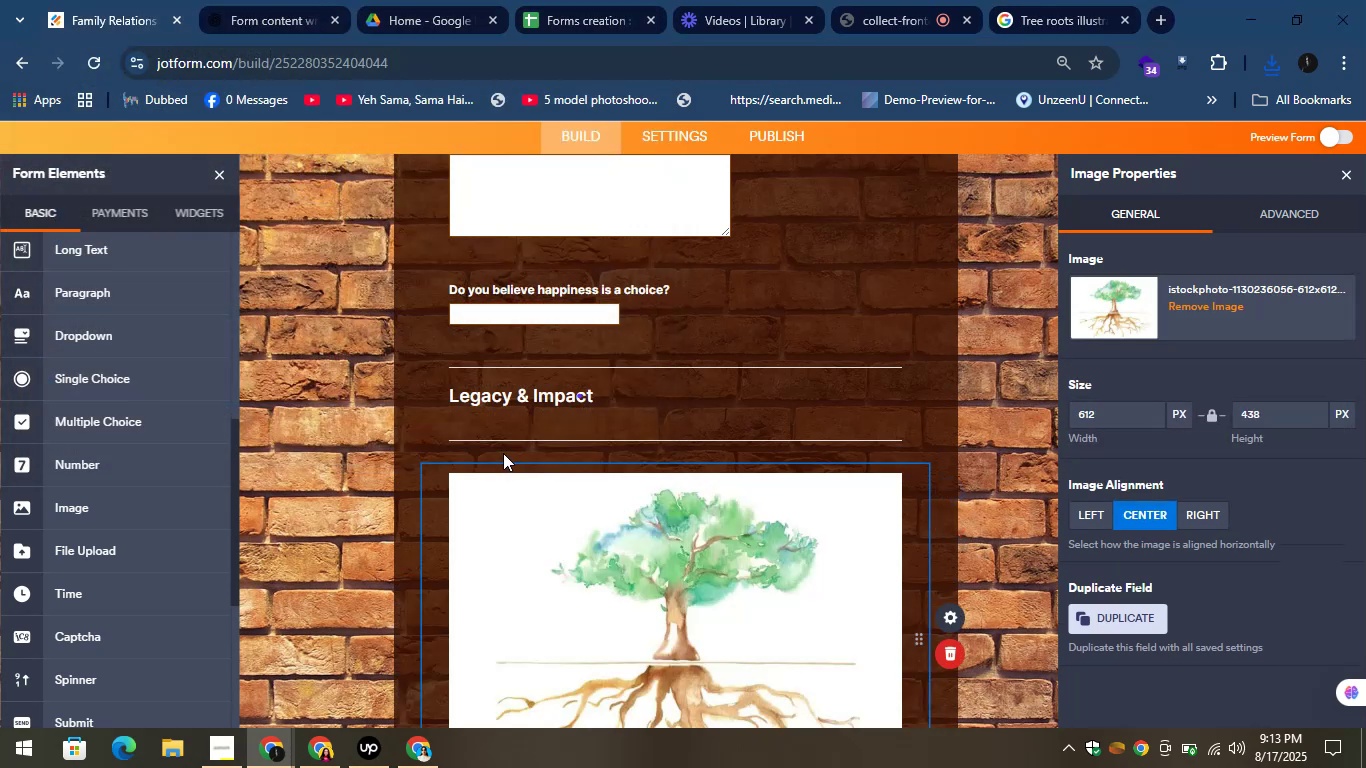 
scroll: coordinate [619, 439], scroll_direction: down, amount: 5.0
 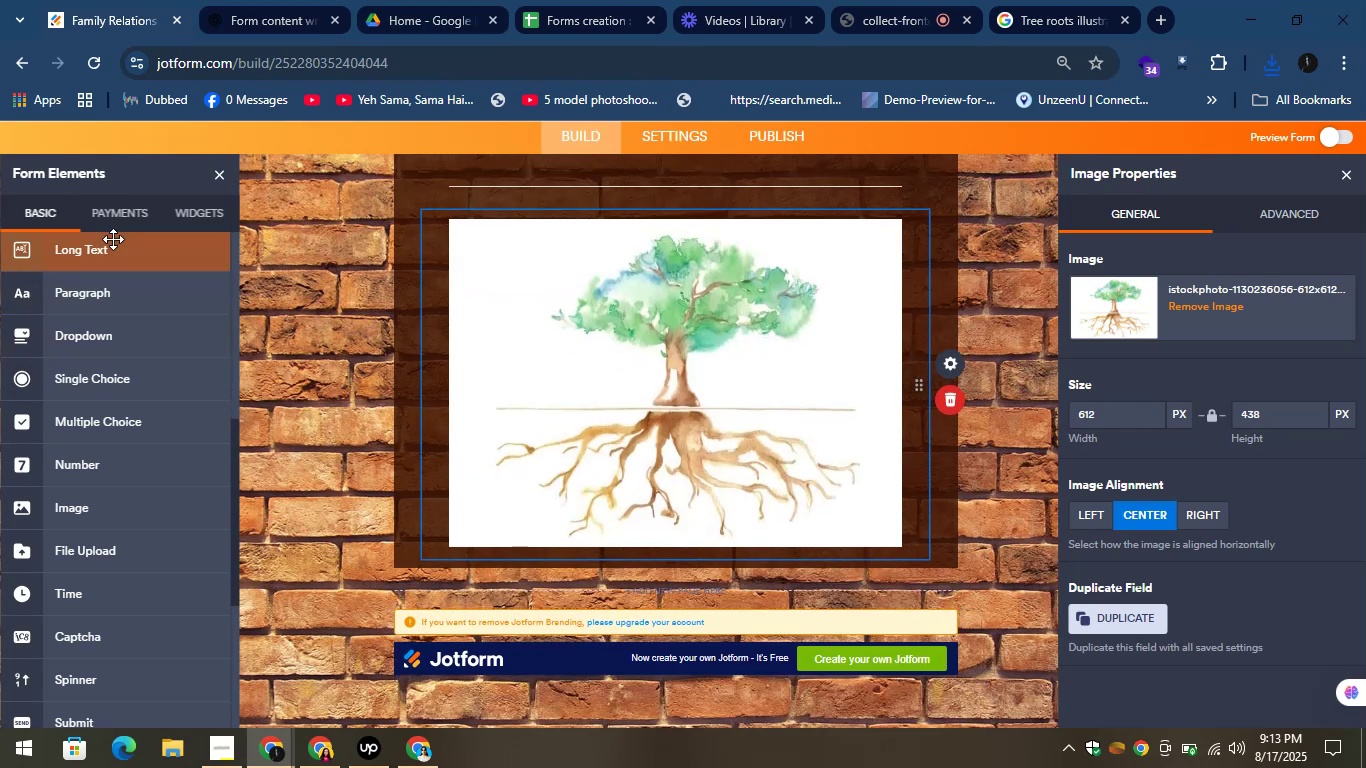 
left_click_drag(start_coordinate=[107, 262], to_coordinate=[500, 593])
 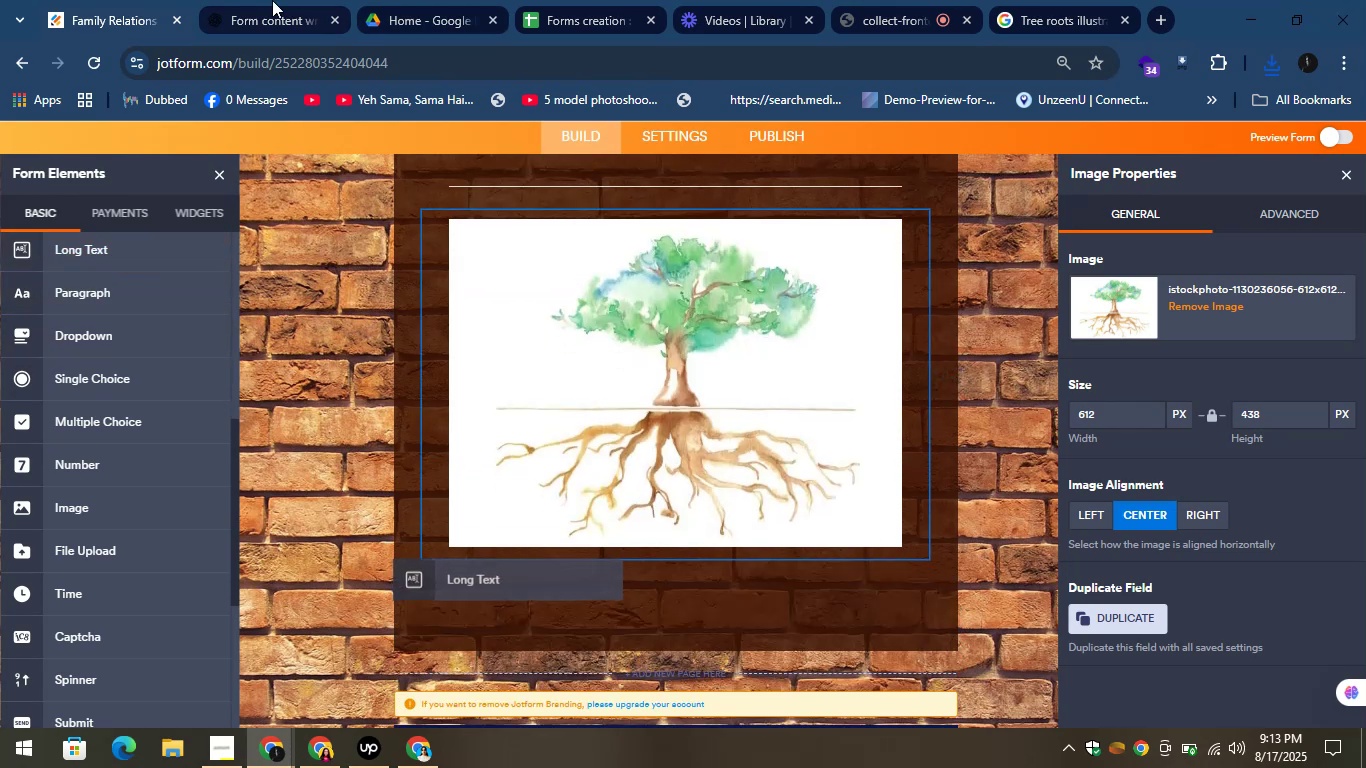 
left_click([270, 0])
 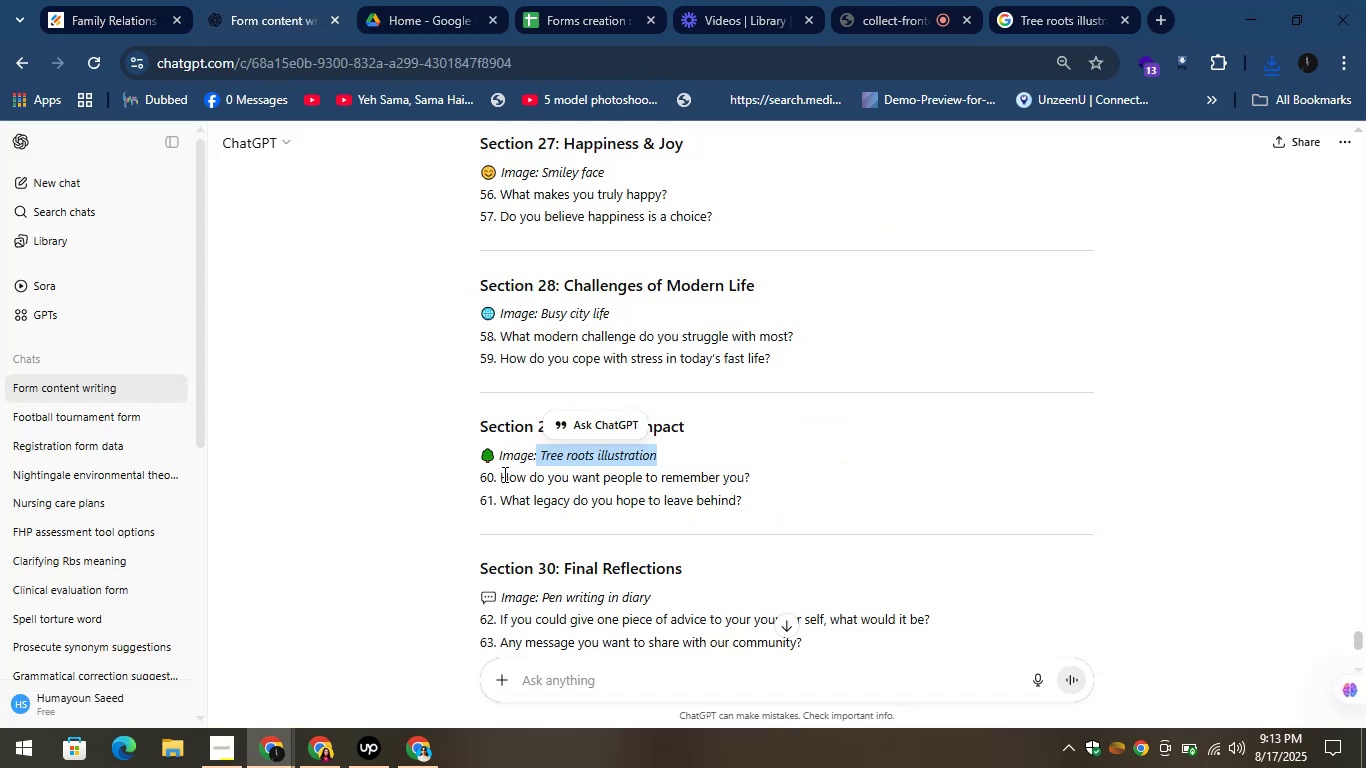 
left_click_drag(start_coordinate=[495, 478], to_coordinate=[772, 475])
 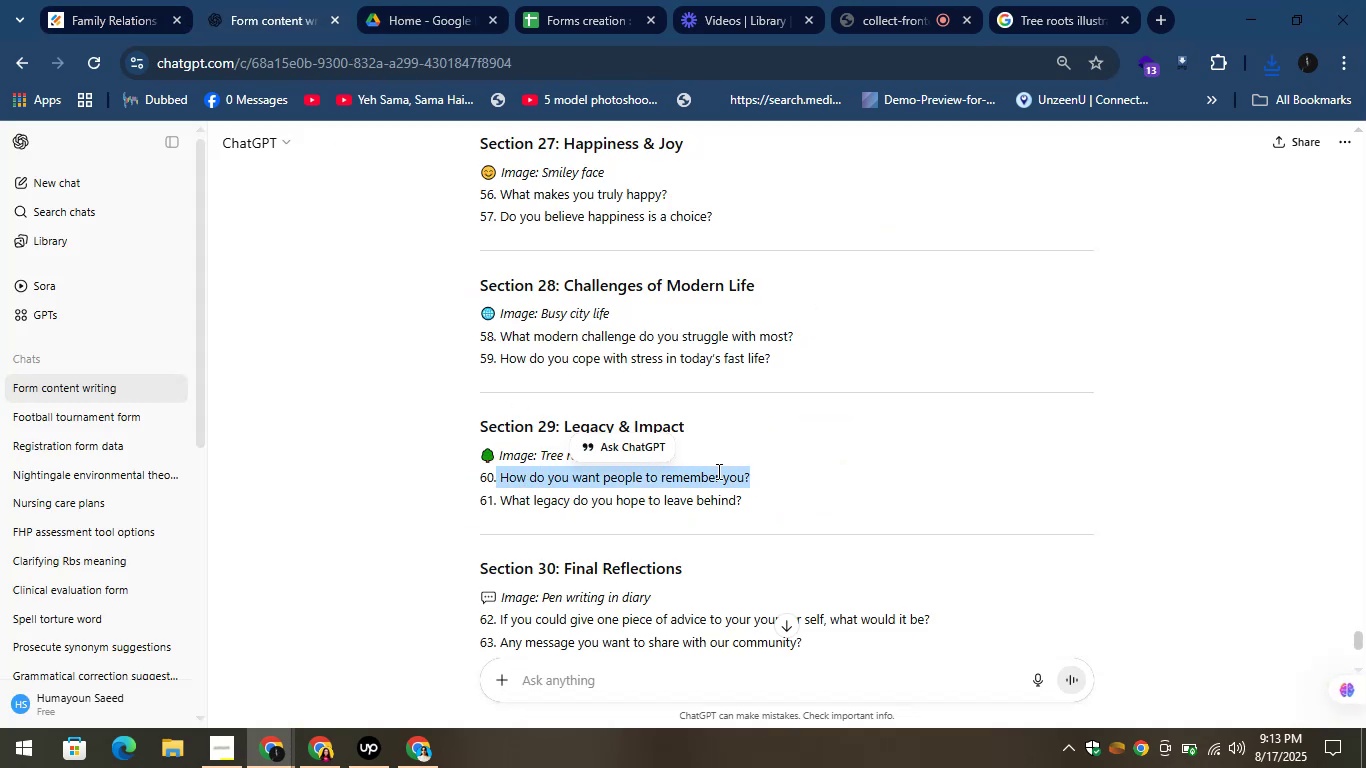 
right_click([717, 482])
 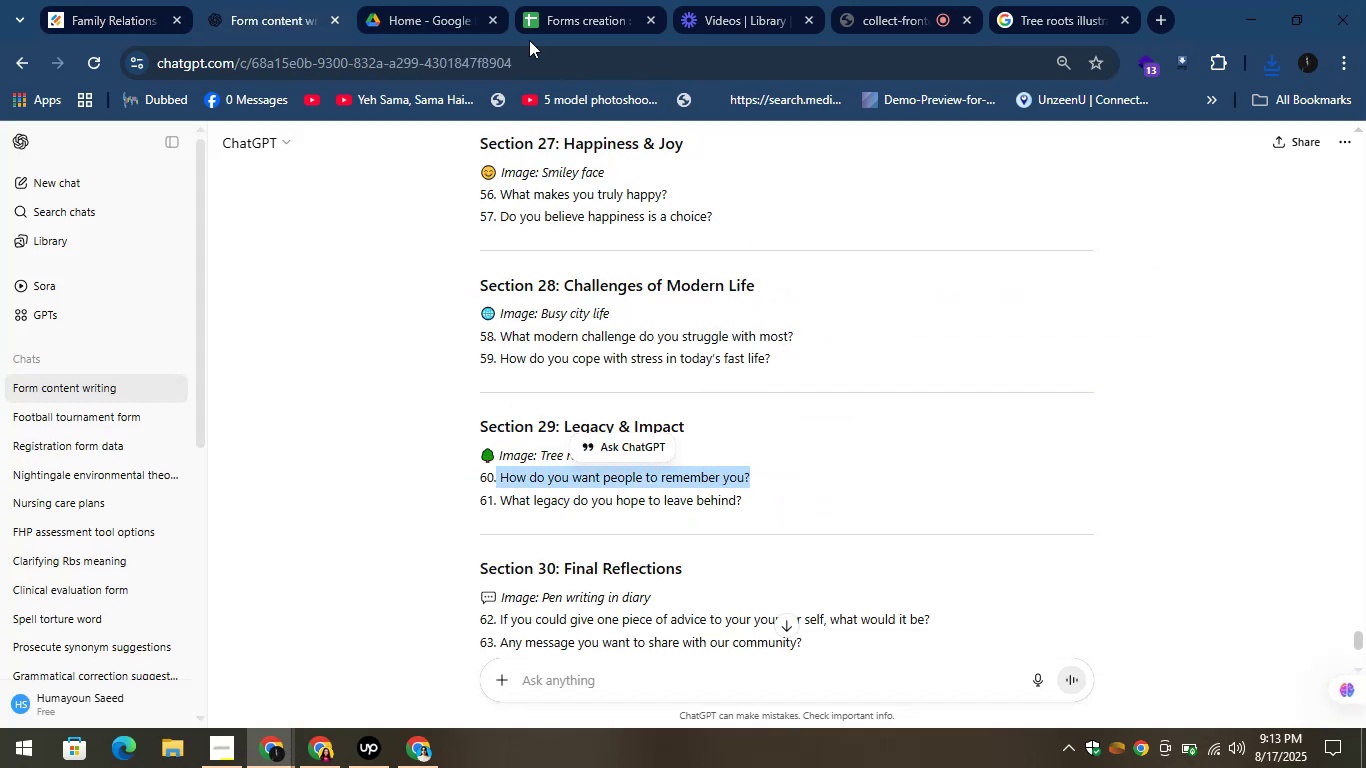 
left_click([270, 0])
 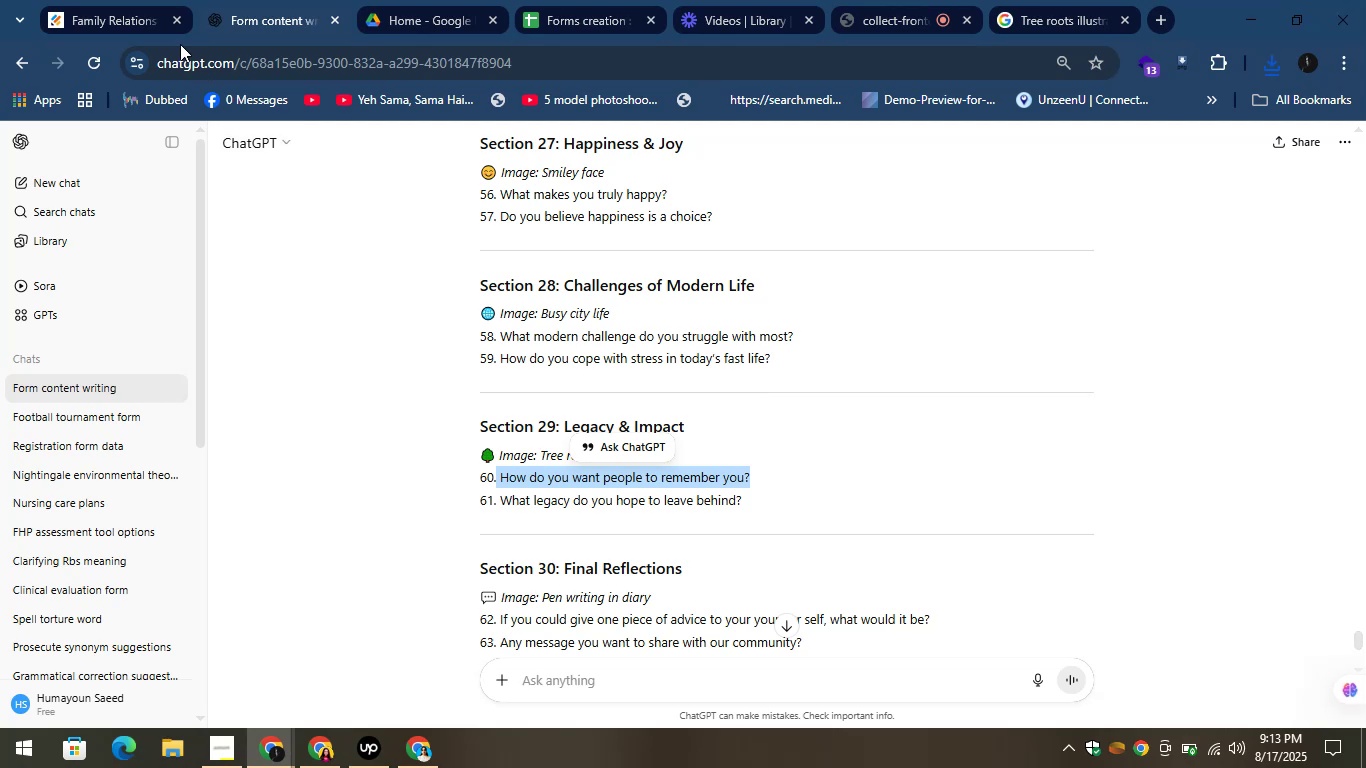 
left_click([93, 0])
 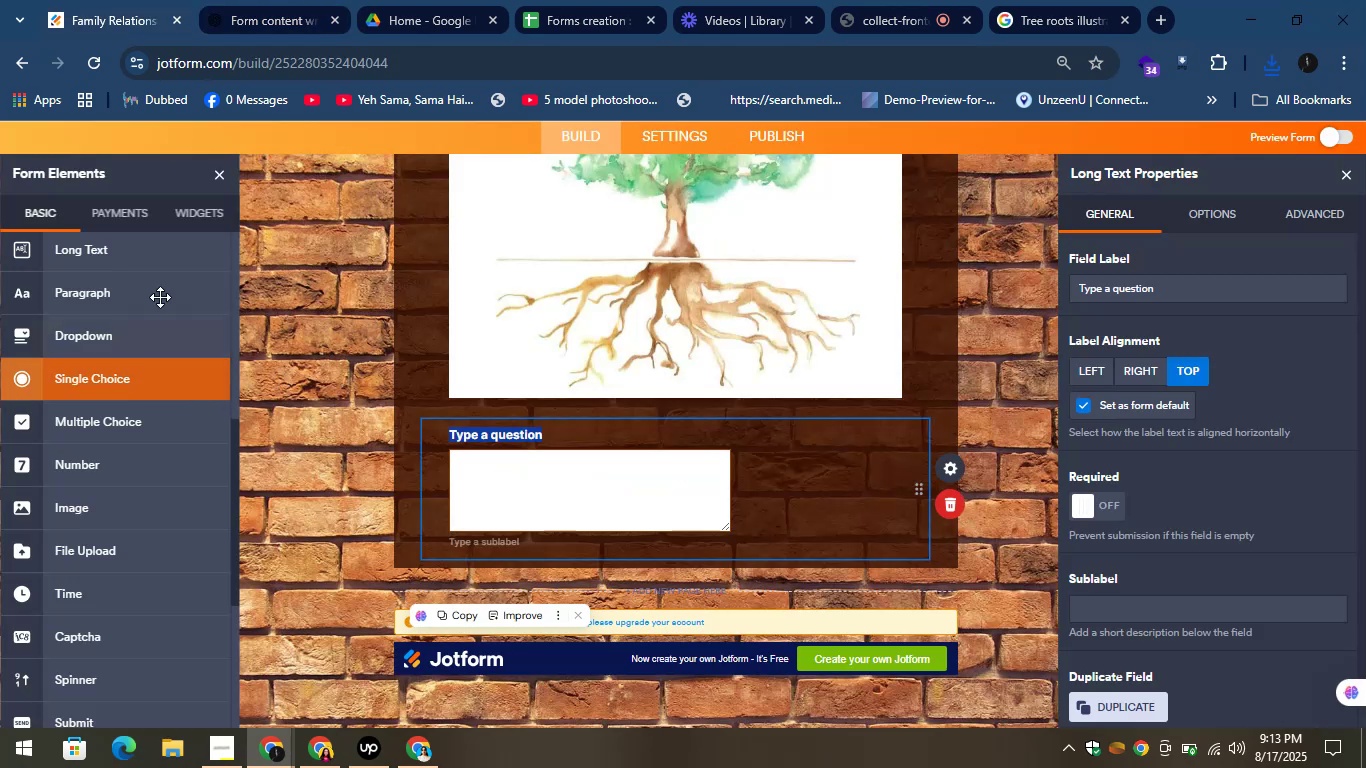 
left_click_drag(start_coordinate=[135, 253], to_coordinate=[558, 562])
 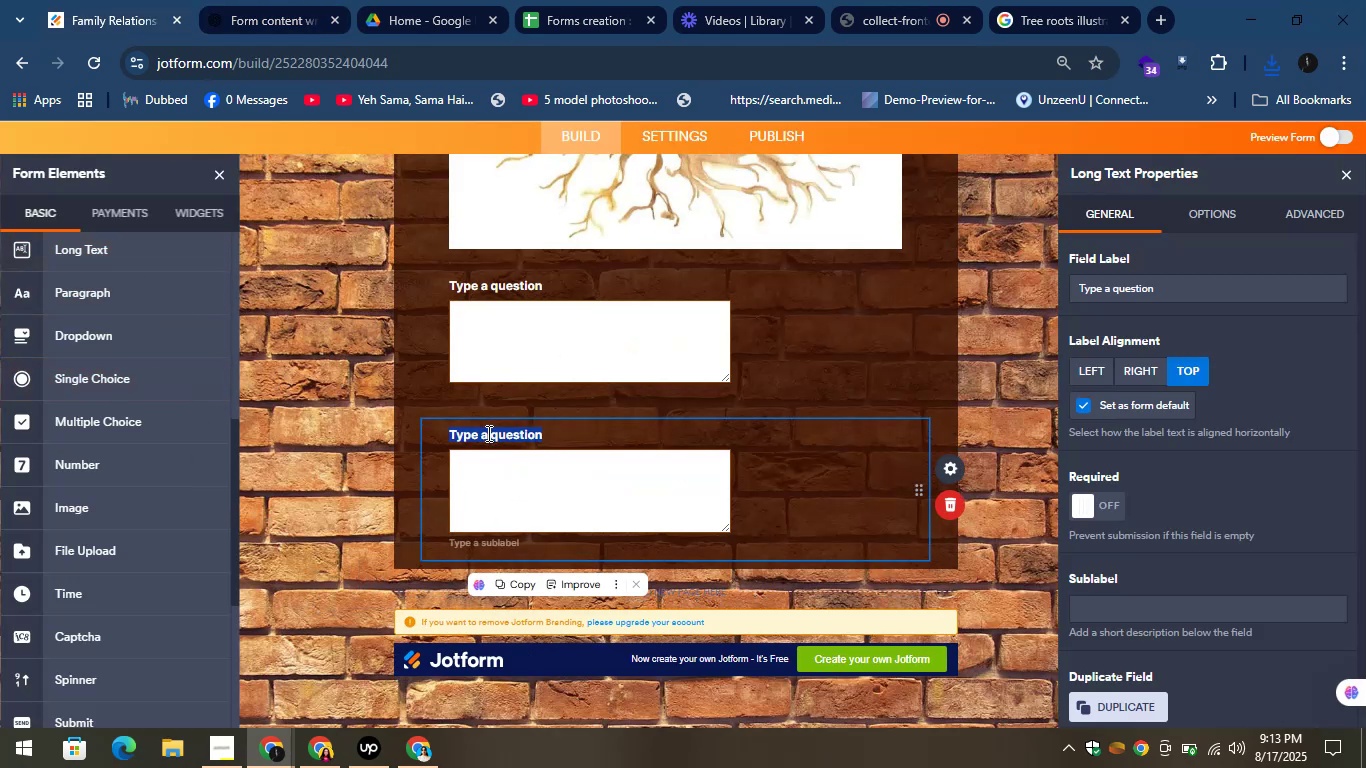 
left_click([468, 275])
 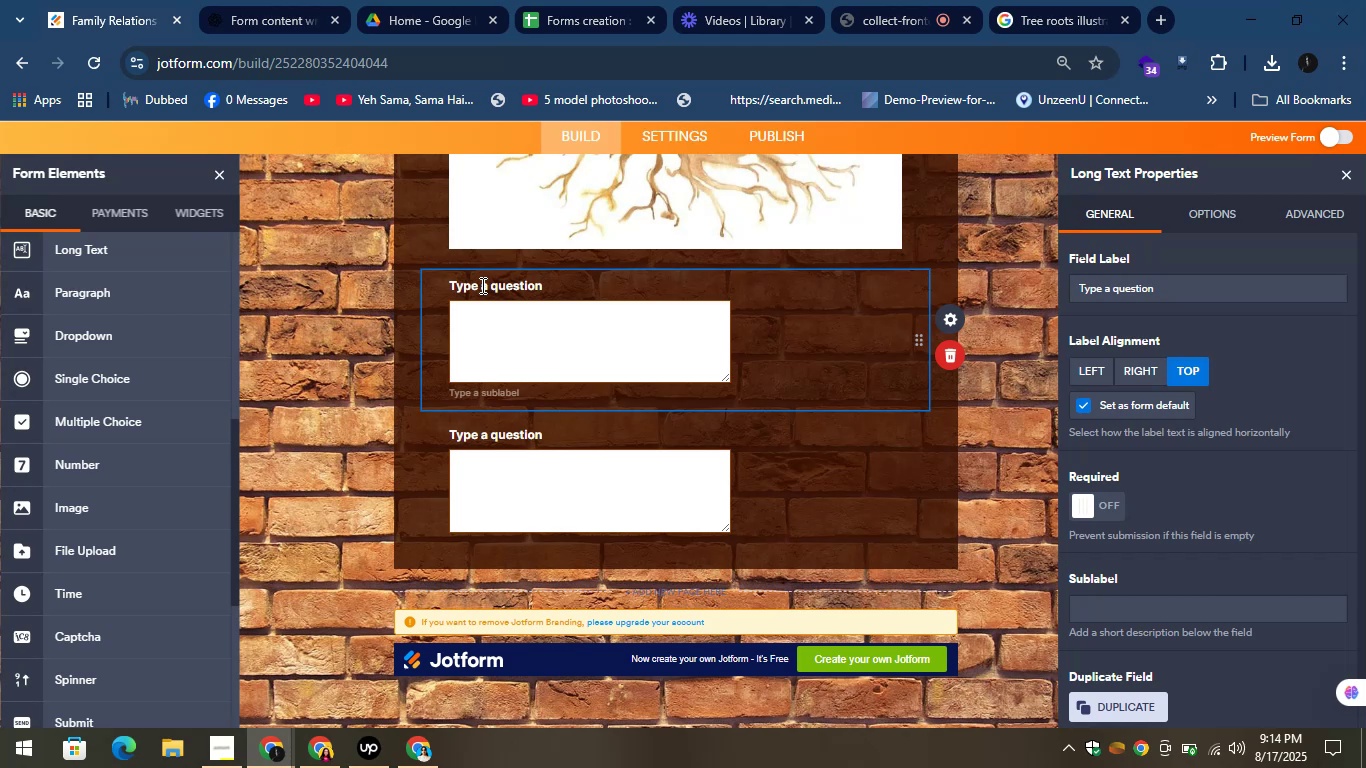 
wait(84.34)
 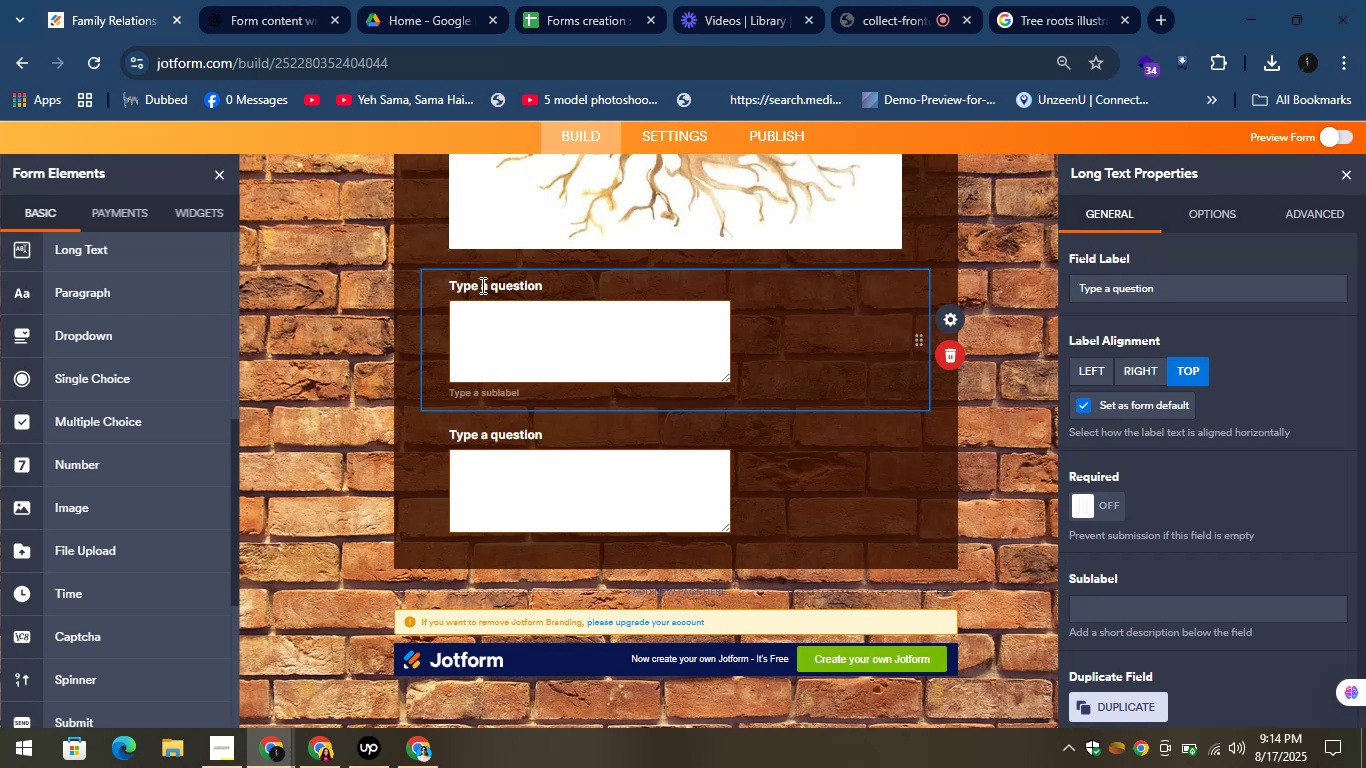 
left_click([507, 287])
 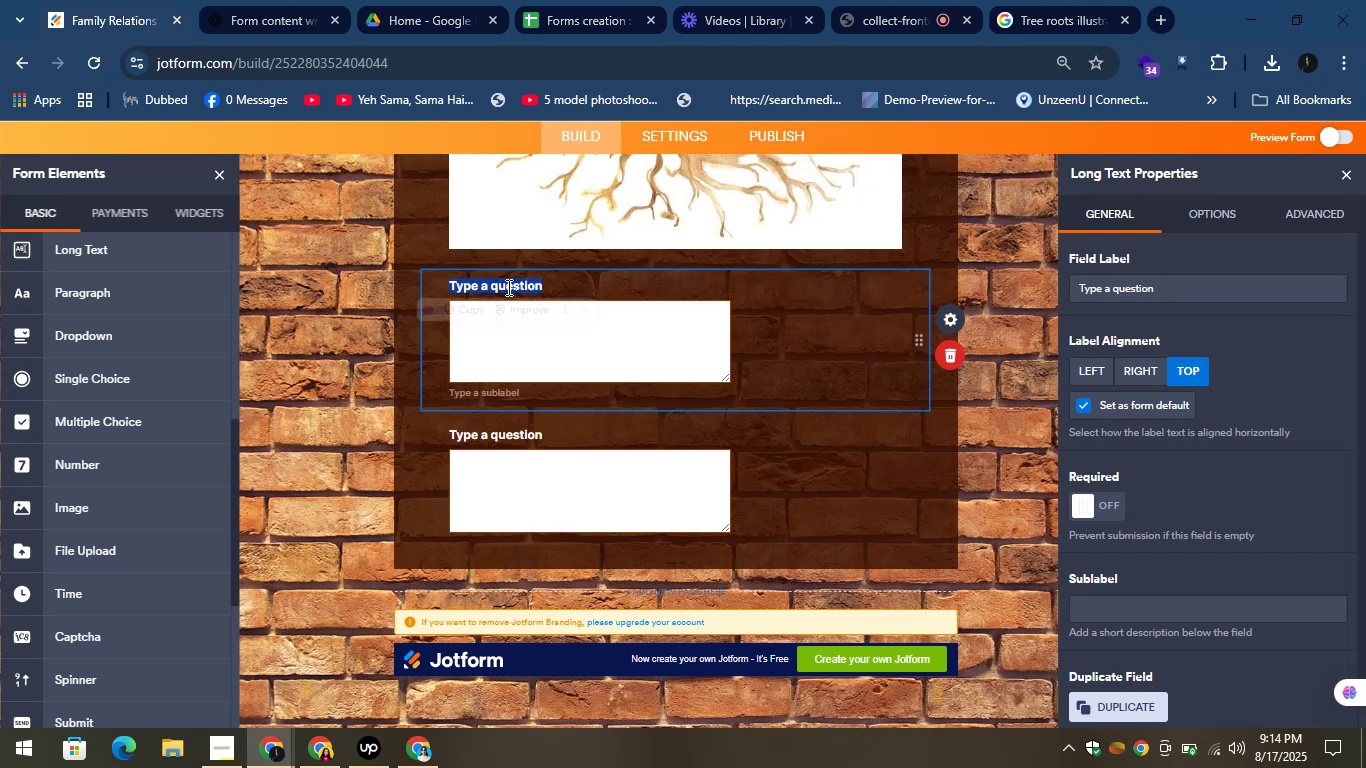 
key(Control+V)
 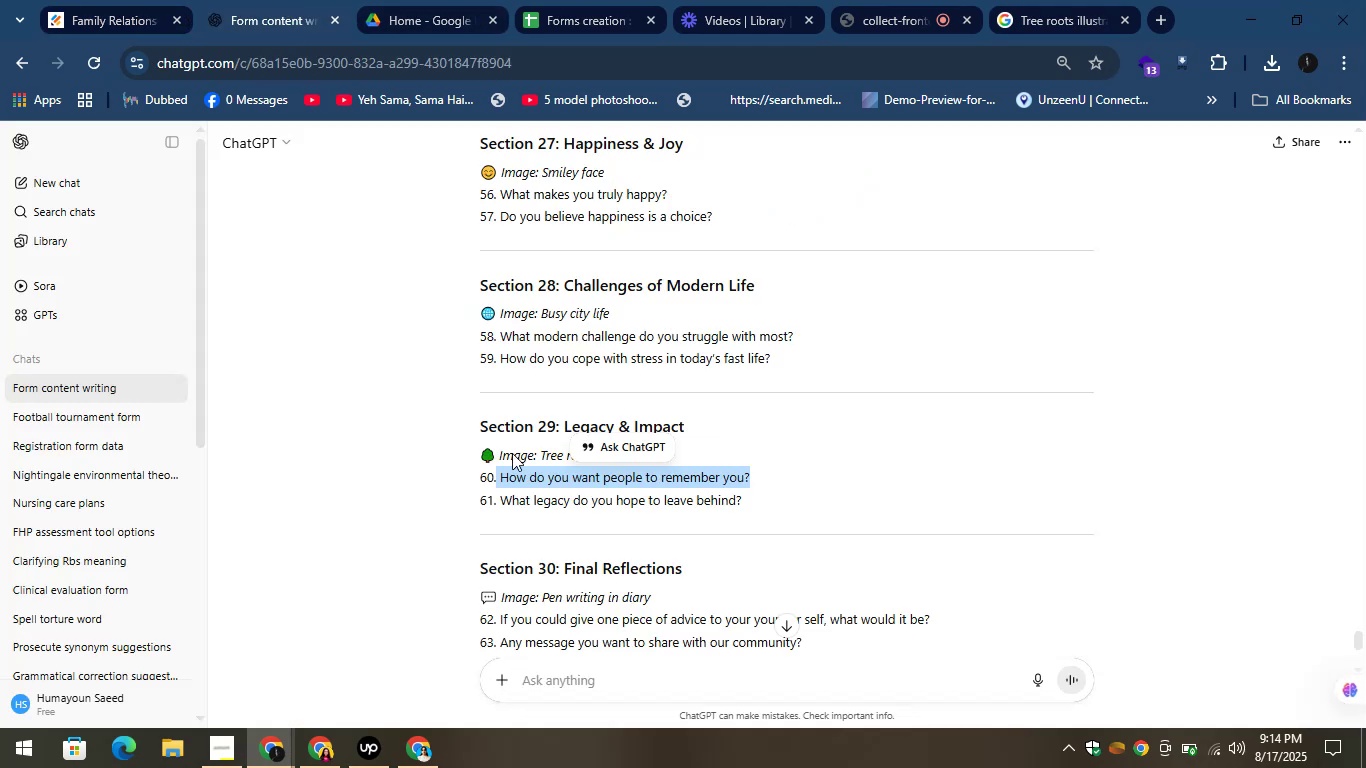 
left_click_drag(start_coordinate=[500, 498], to_coordinate=[841, 514])
 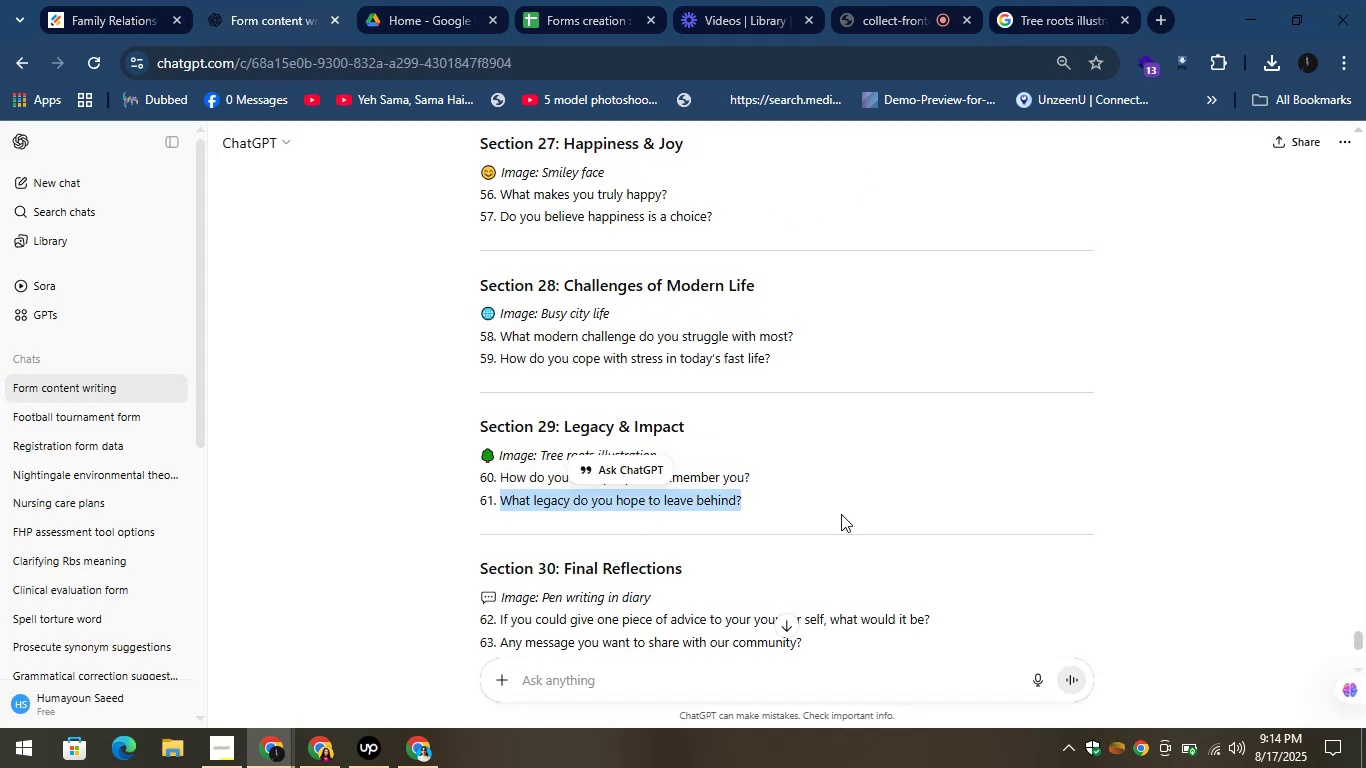 
key(Control+ControlLeft)
 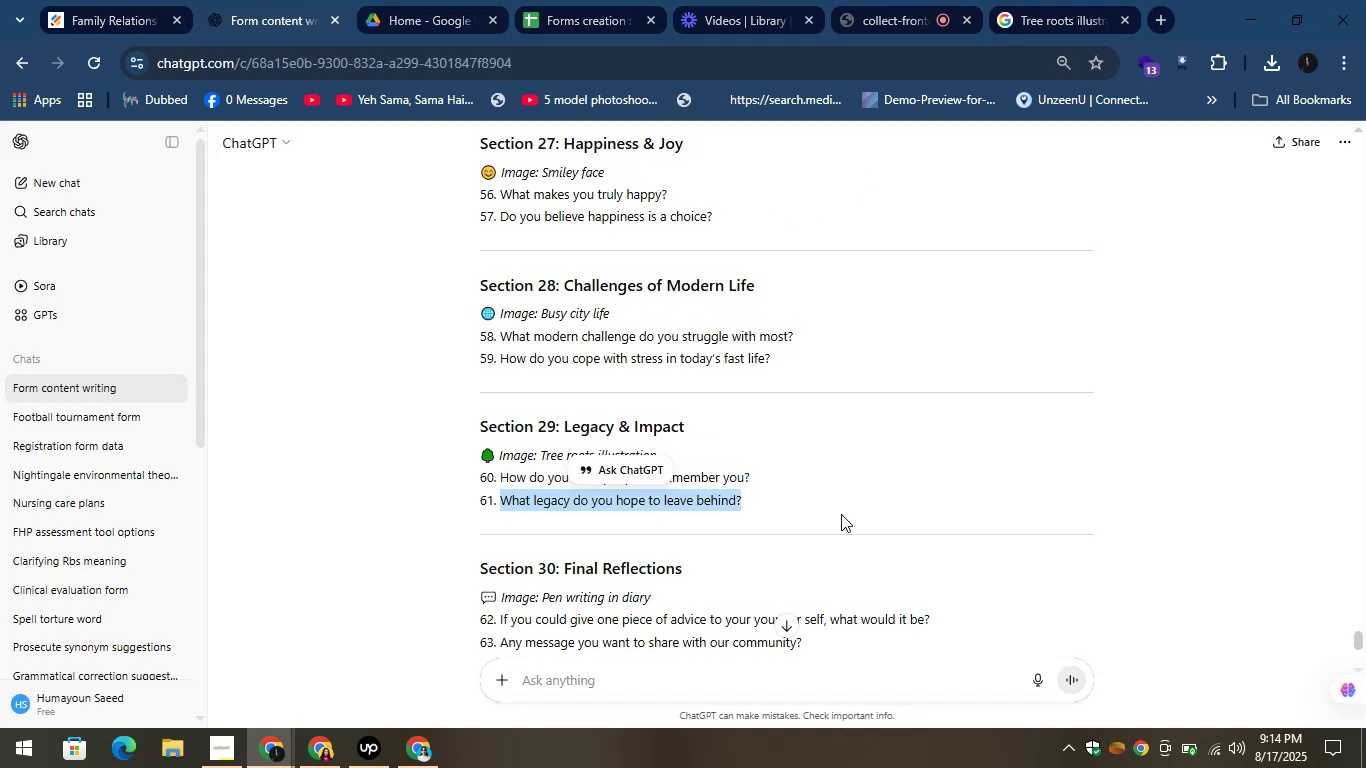 
key(Control+C)
 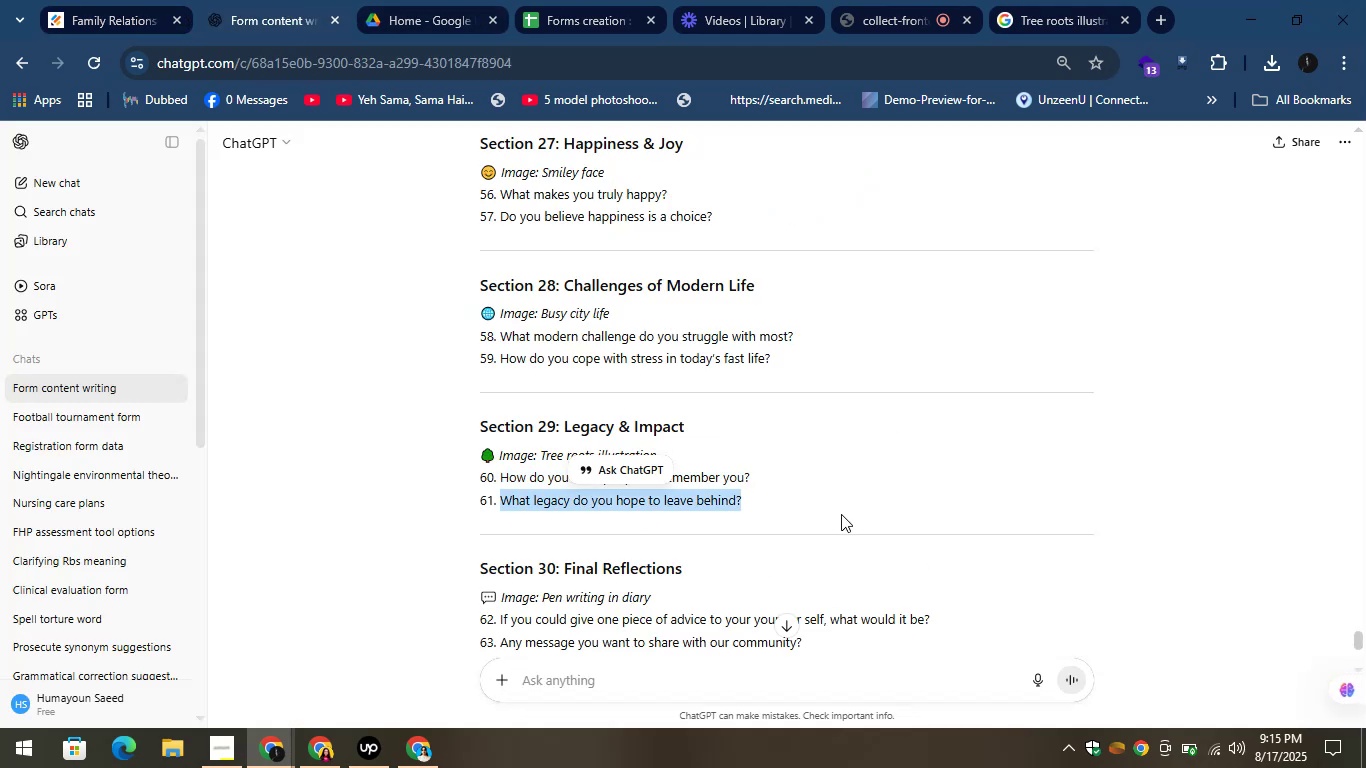 
key(Control+C)
 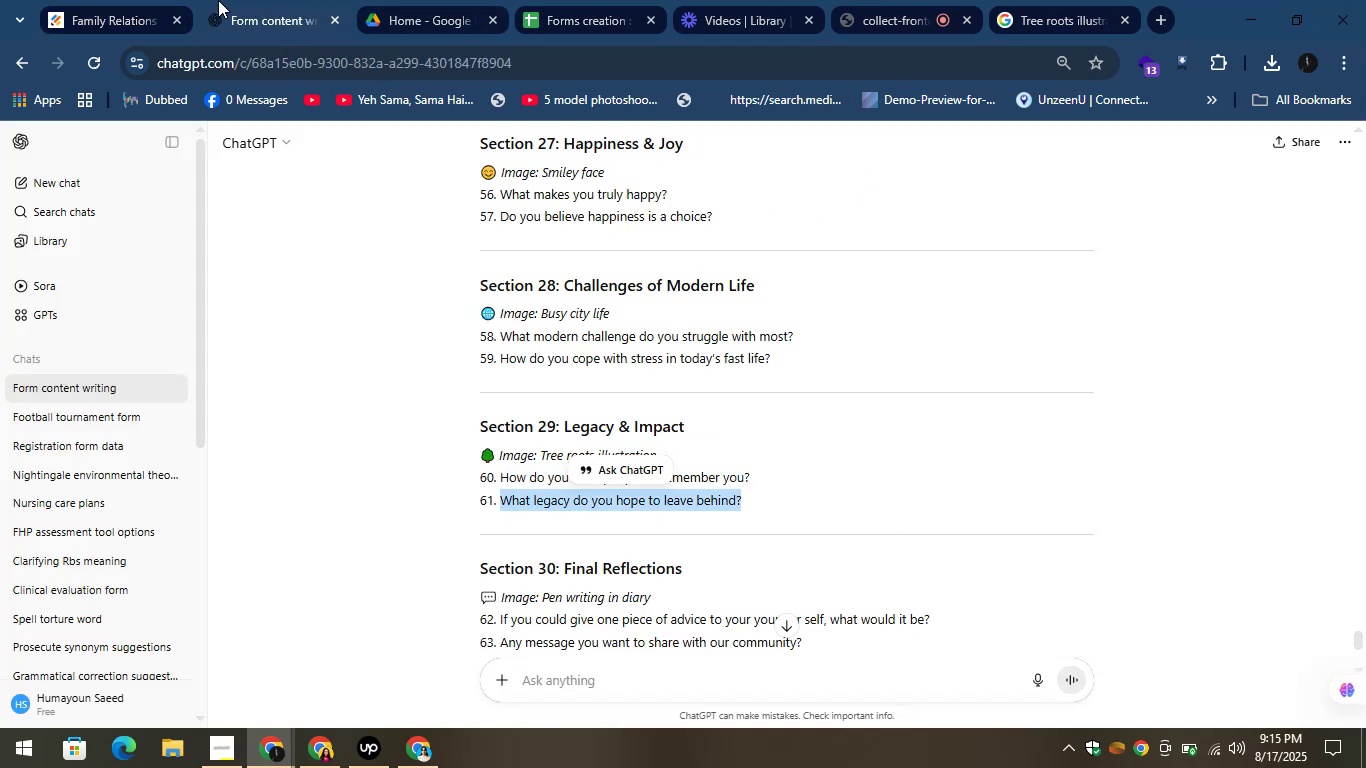 
left_click([78, 0])
 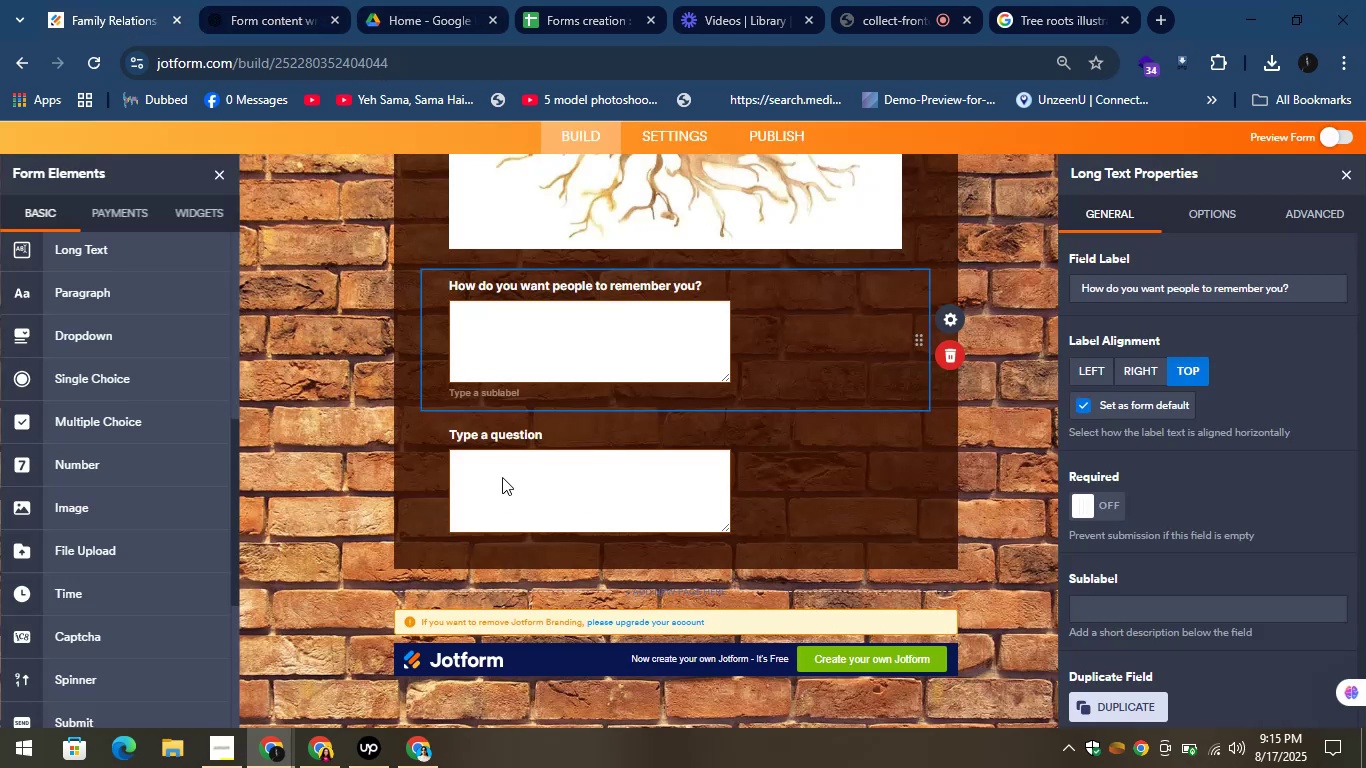 
left_click([491, 445])
 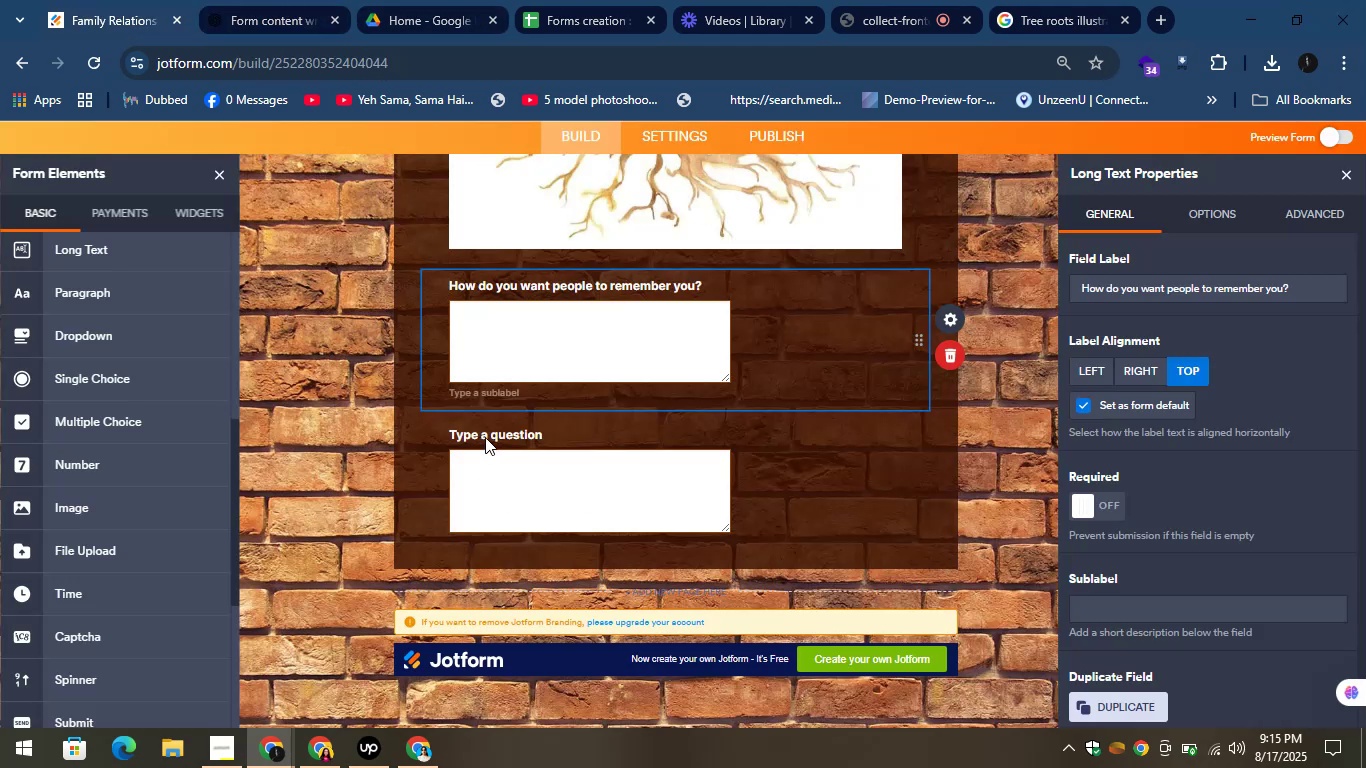 
left_click([484, 433])
 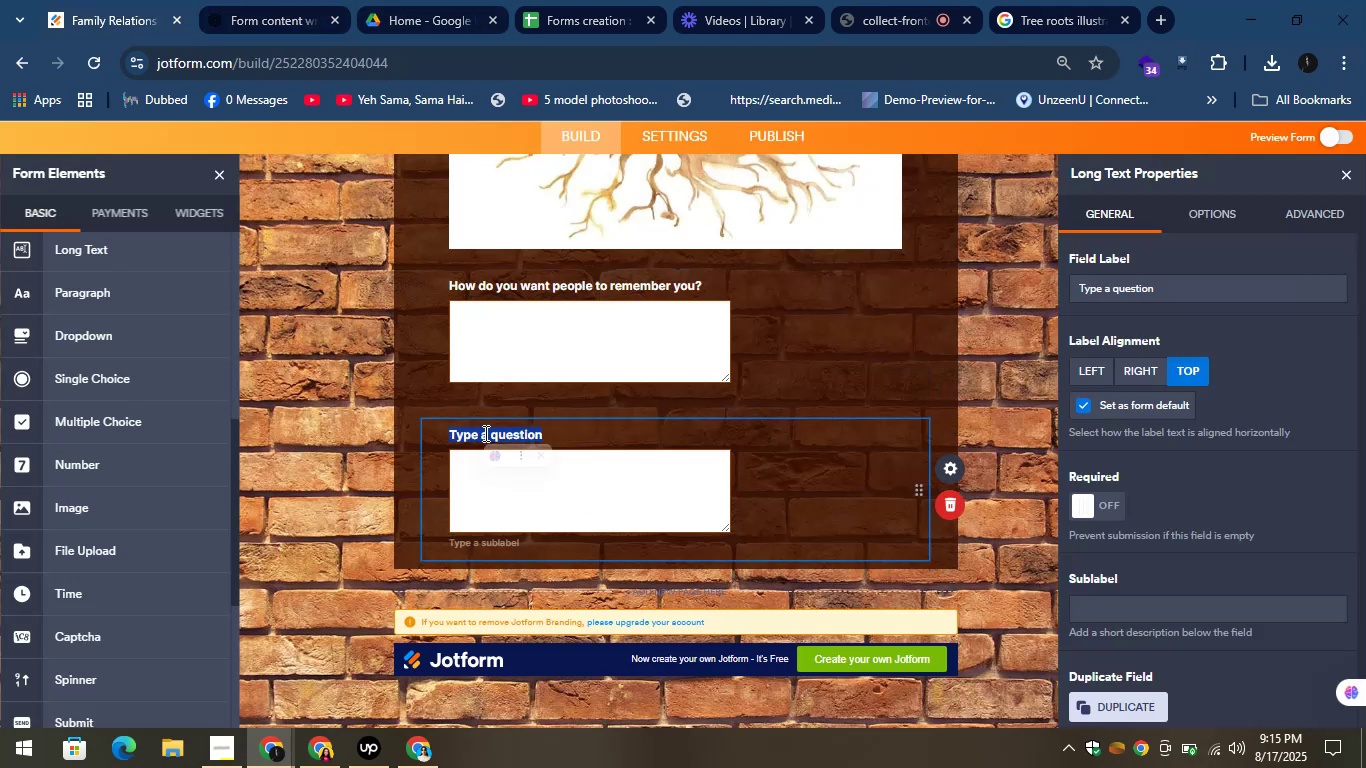 
key(Control+V)
 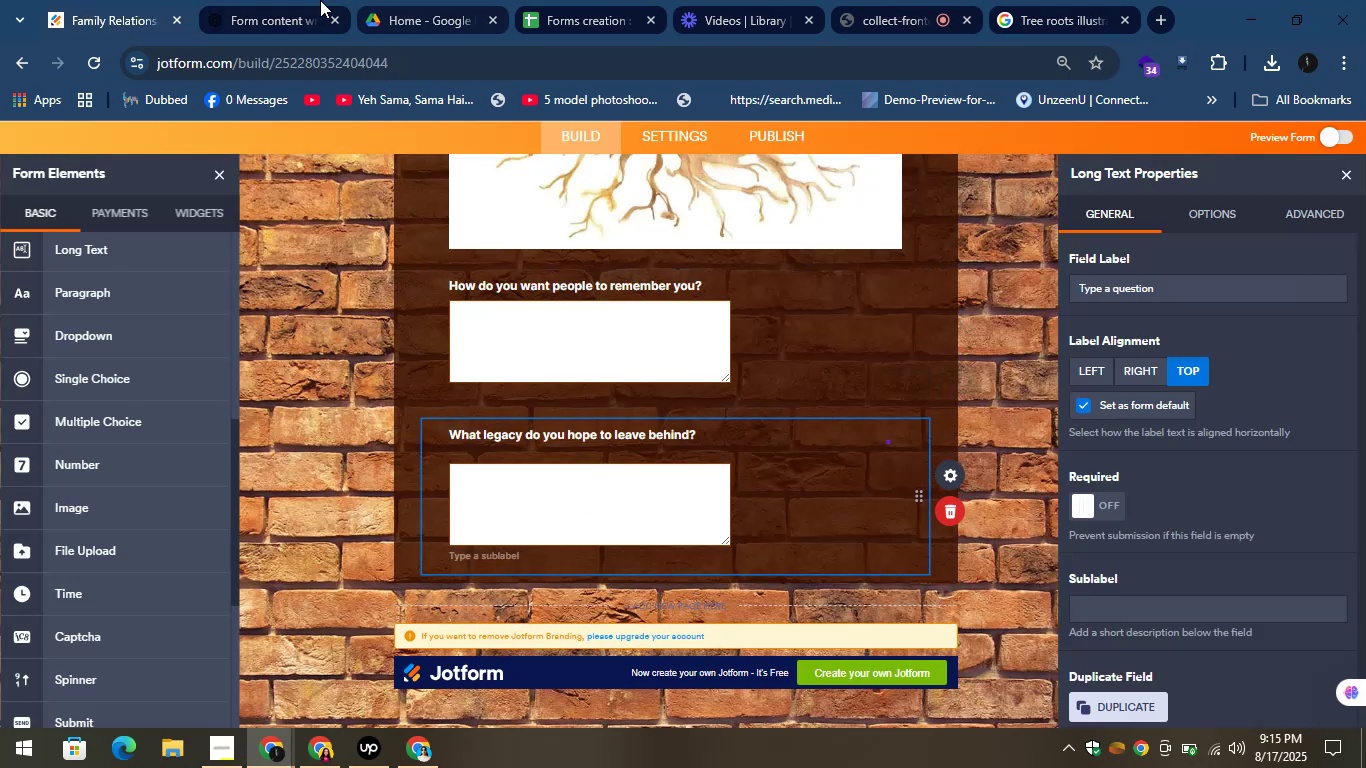 
left_click([148, 0])
 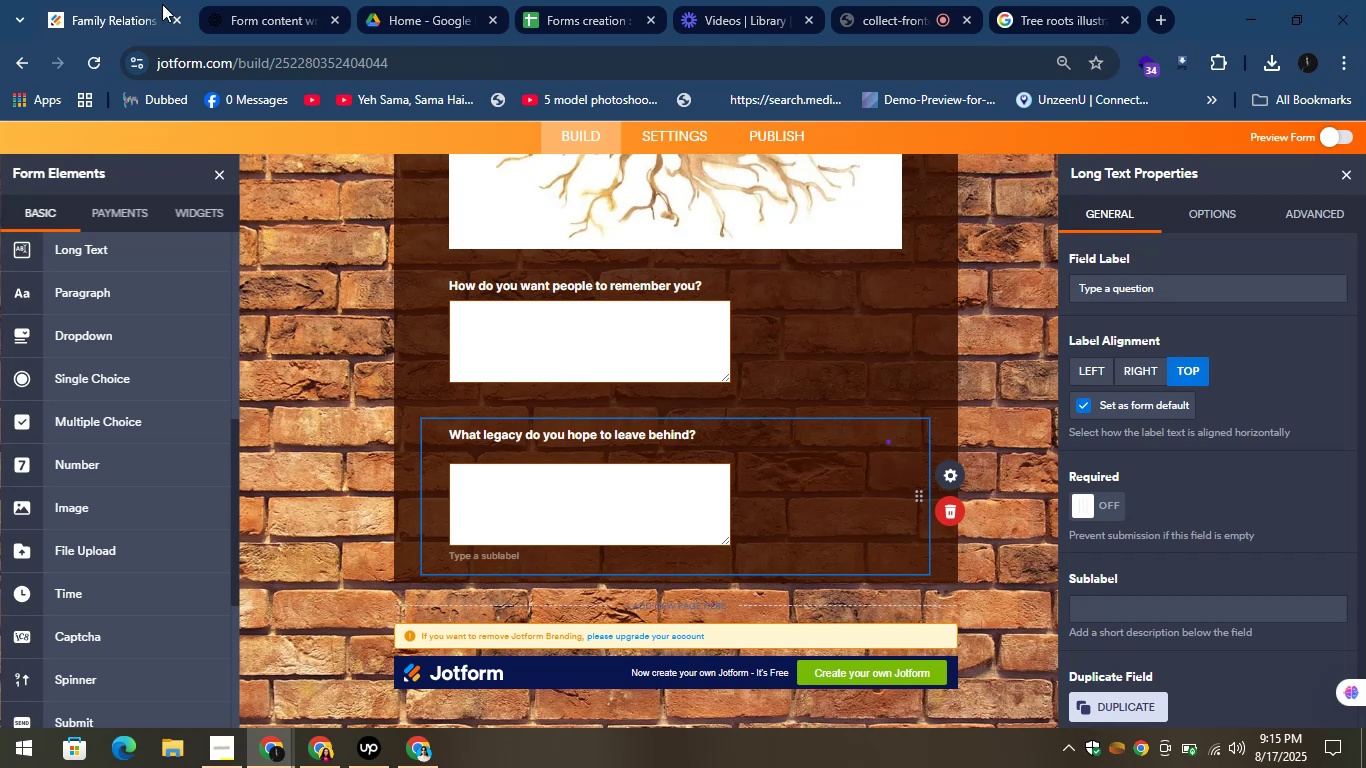 
left_click([253, 0])
 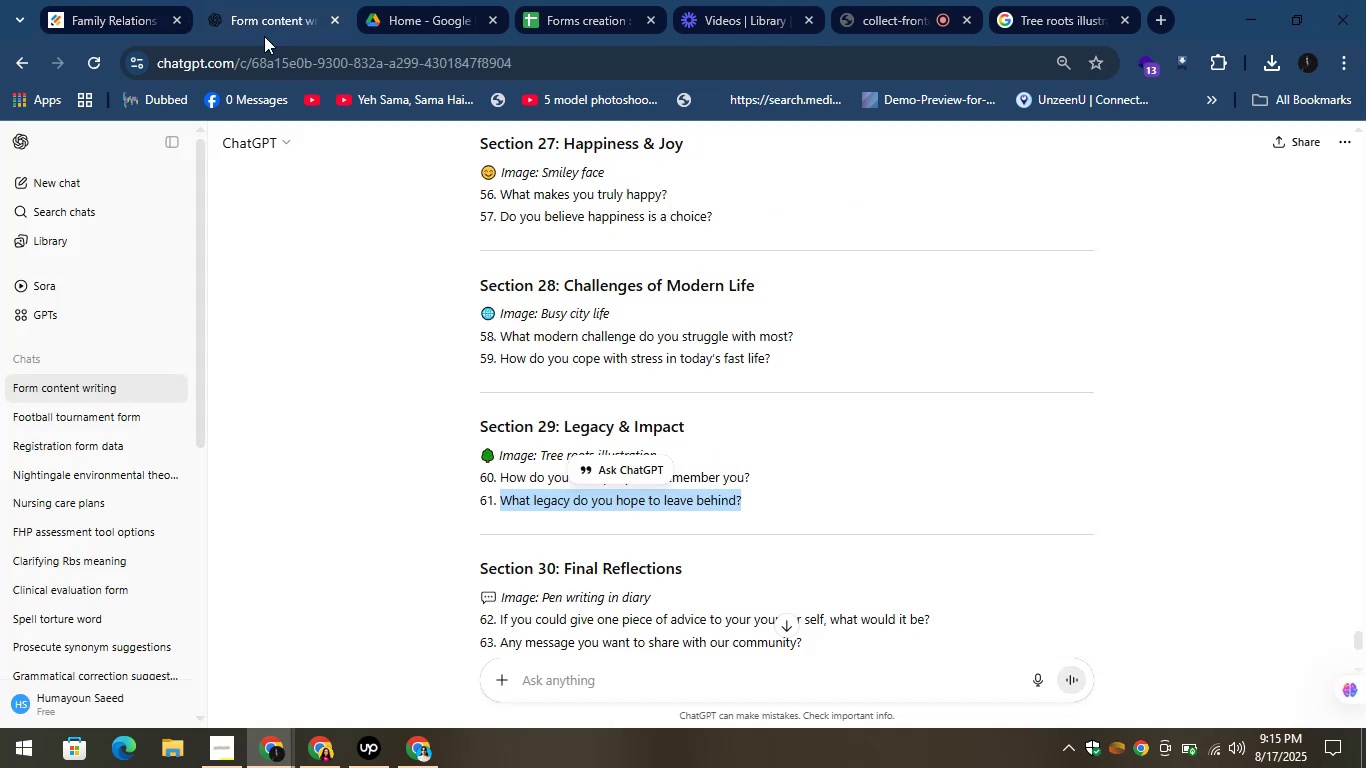 
scroll: coordinate [510, 494], scroll_direction: down, amount: 3.0
 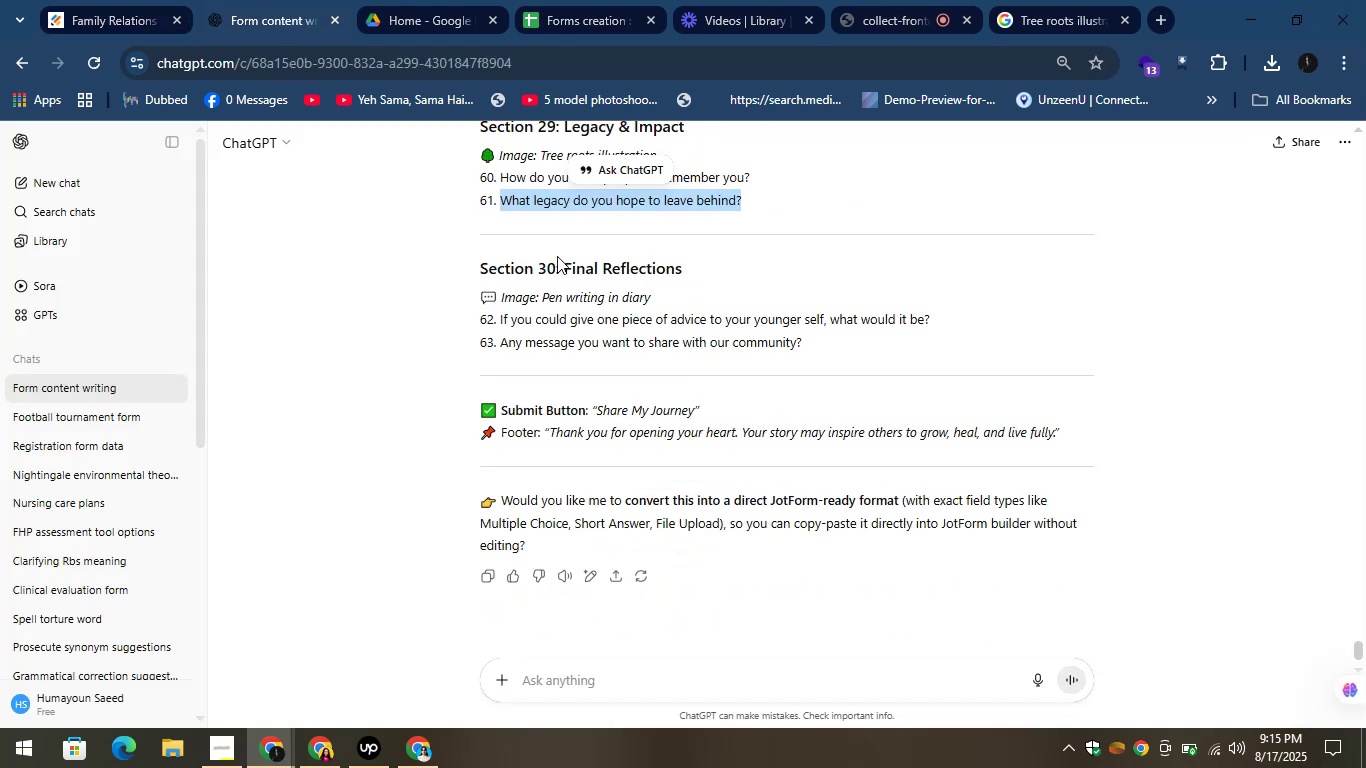 
left_click_drag(start_coordinate=[562, 267], to_coordinate=[736, 277])
 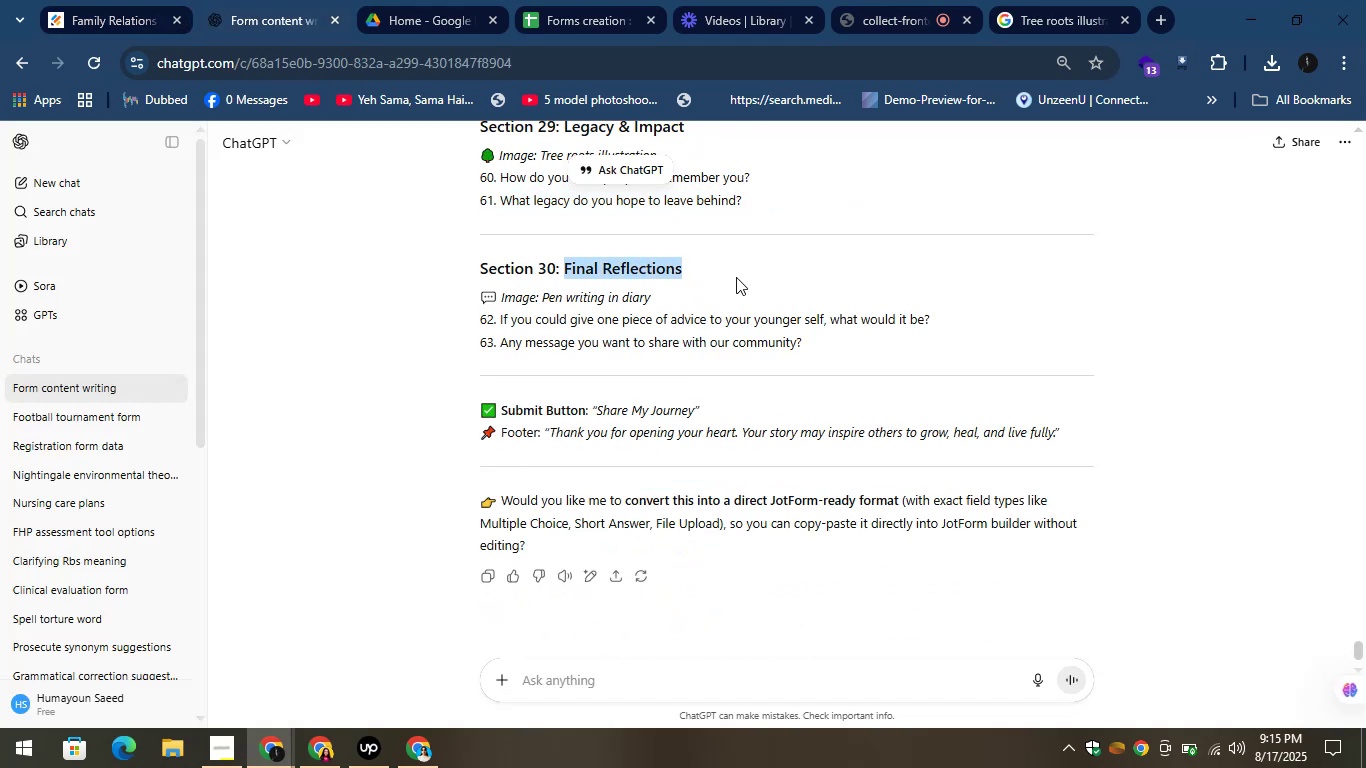 
key(Control+C)
 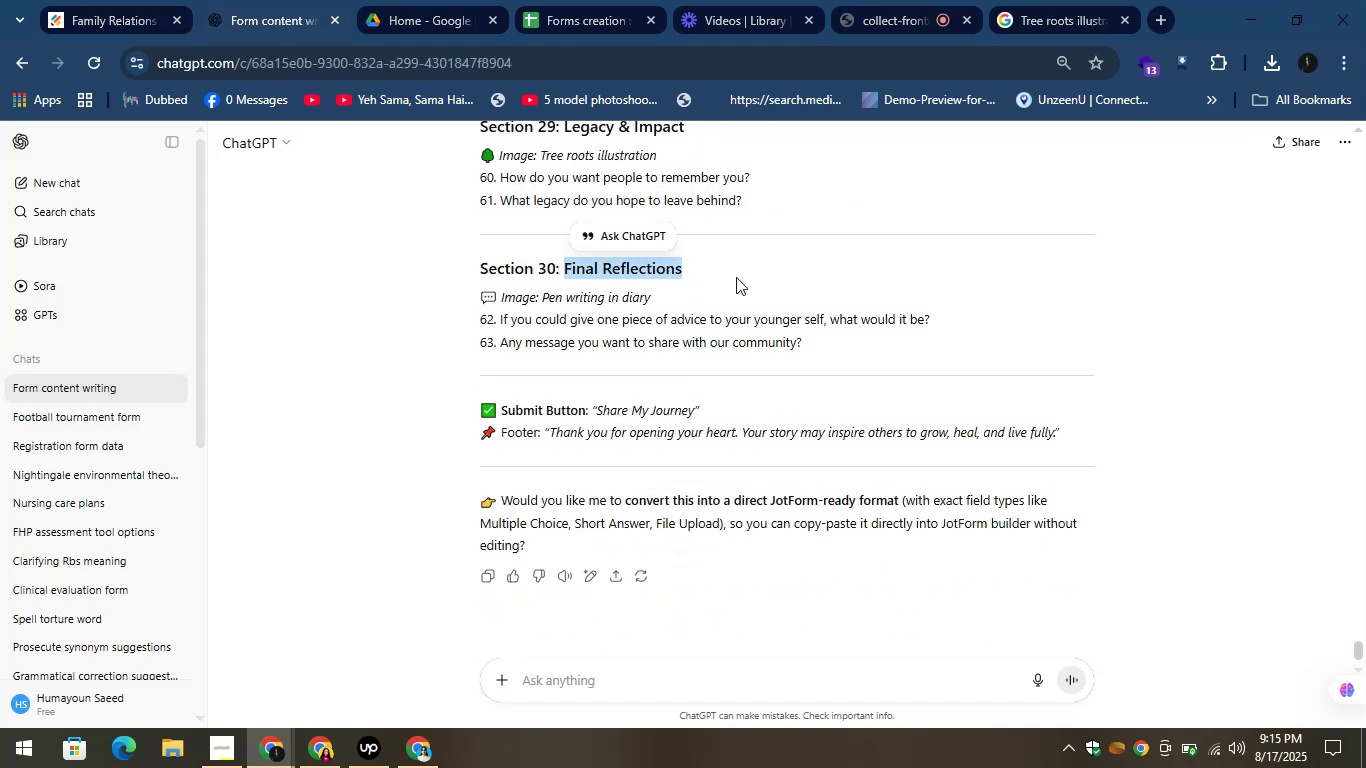 
key(Control+C)
 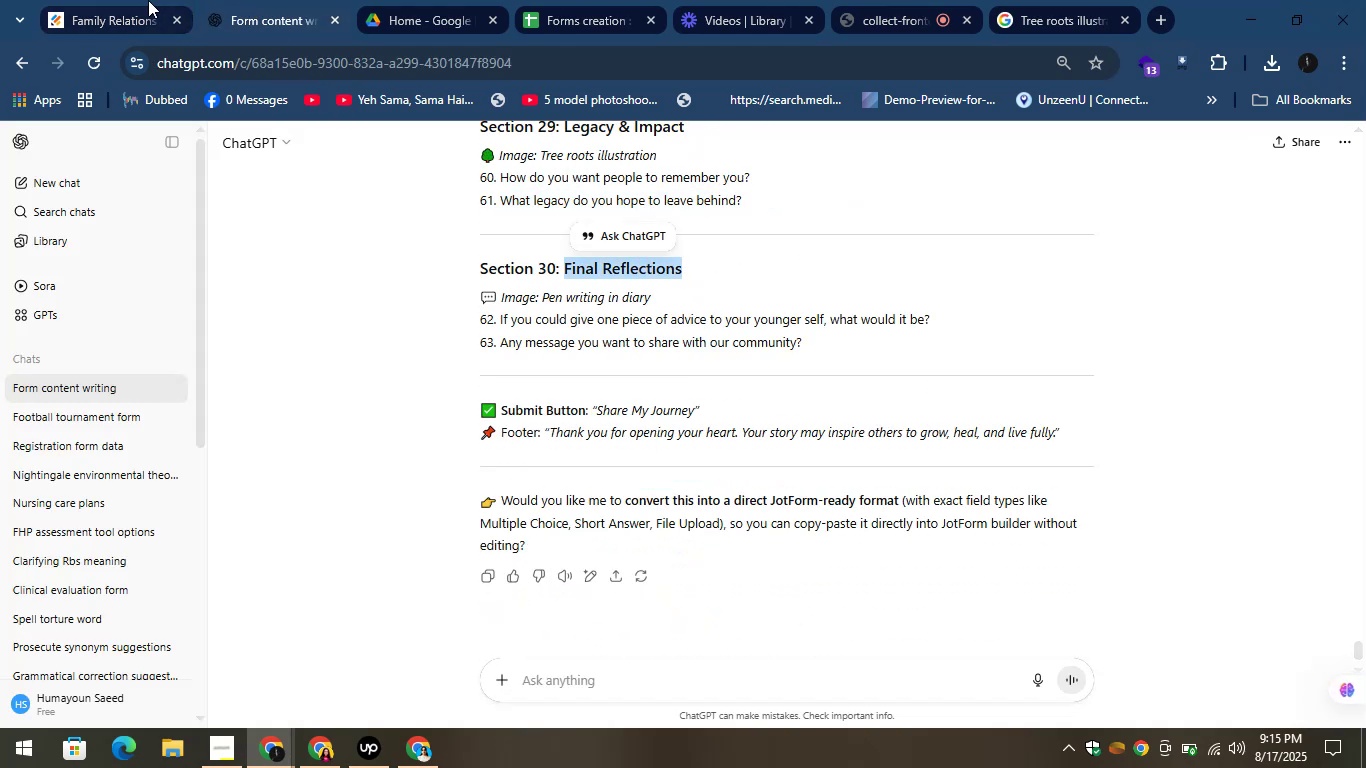 
left_click([98, 0])
 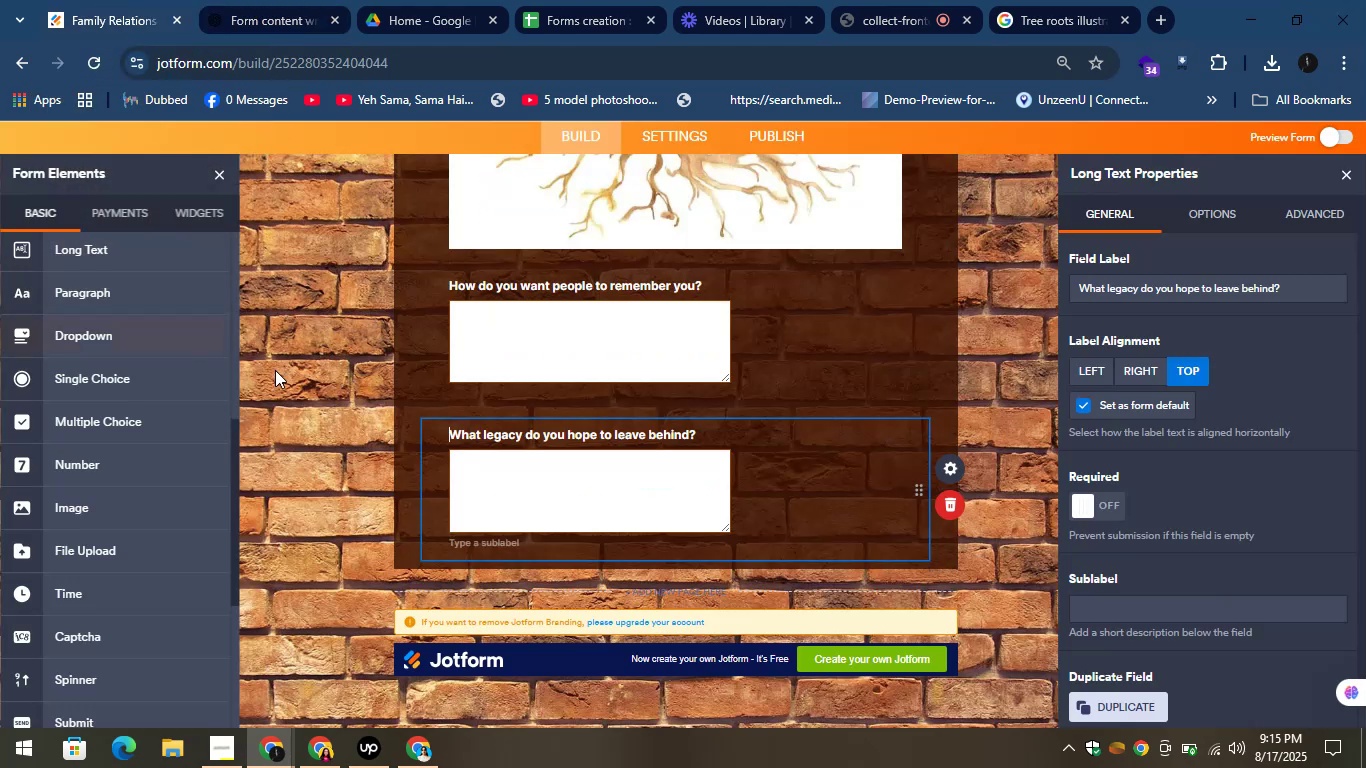 
scroll: coordinate [55, 296], scroll_direction: up, amount: 8.0
 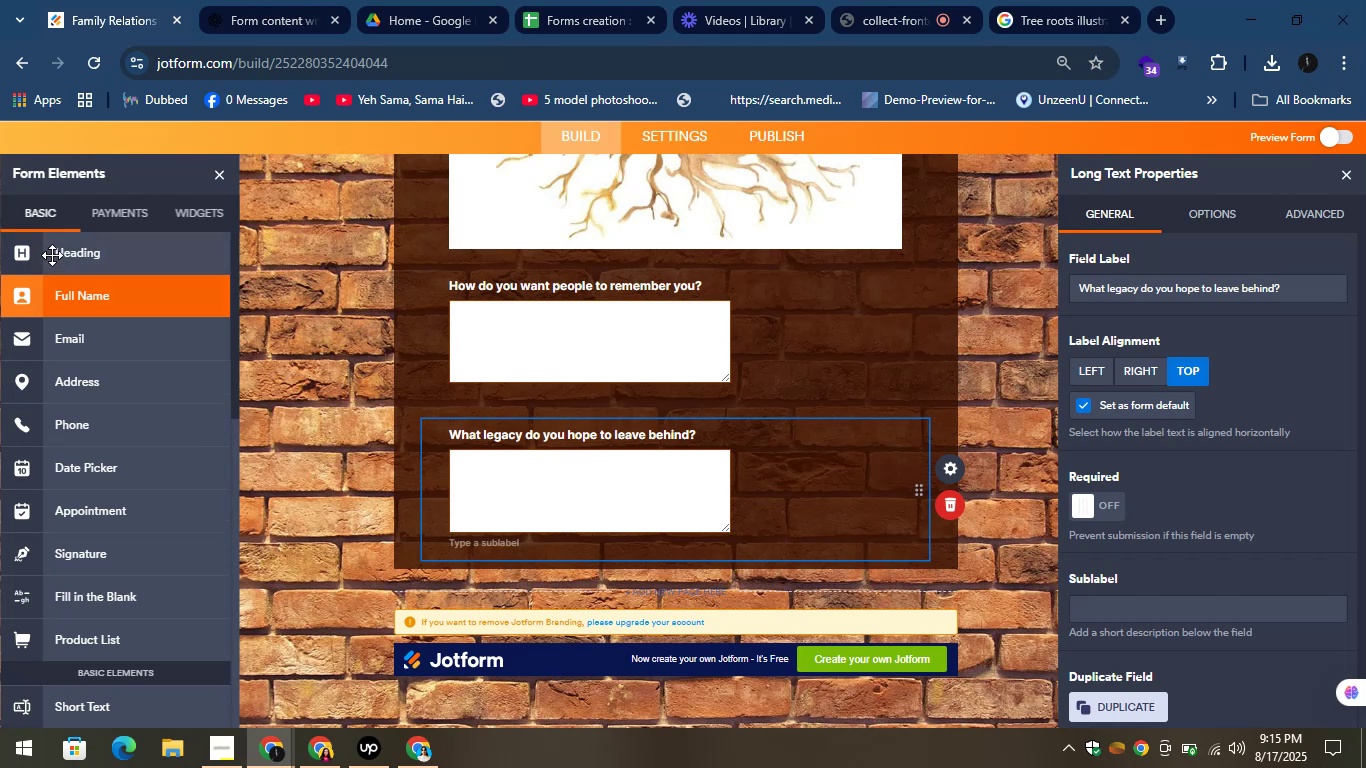 
left_click_drag(start_coordinate=[48, 251], to_coordinate=[425, 542])
 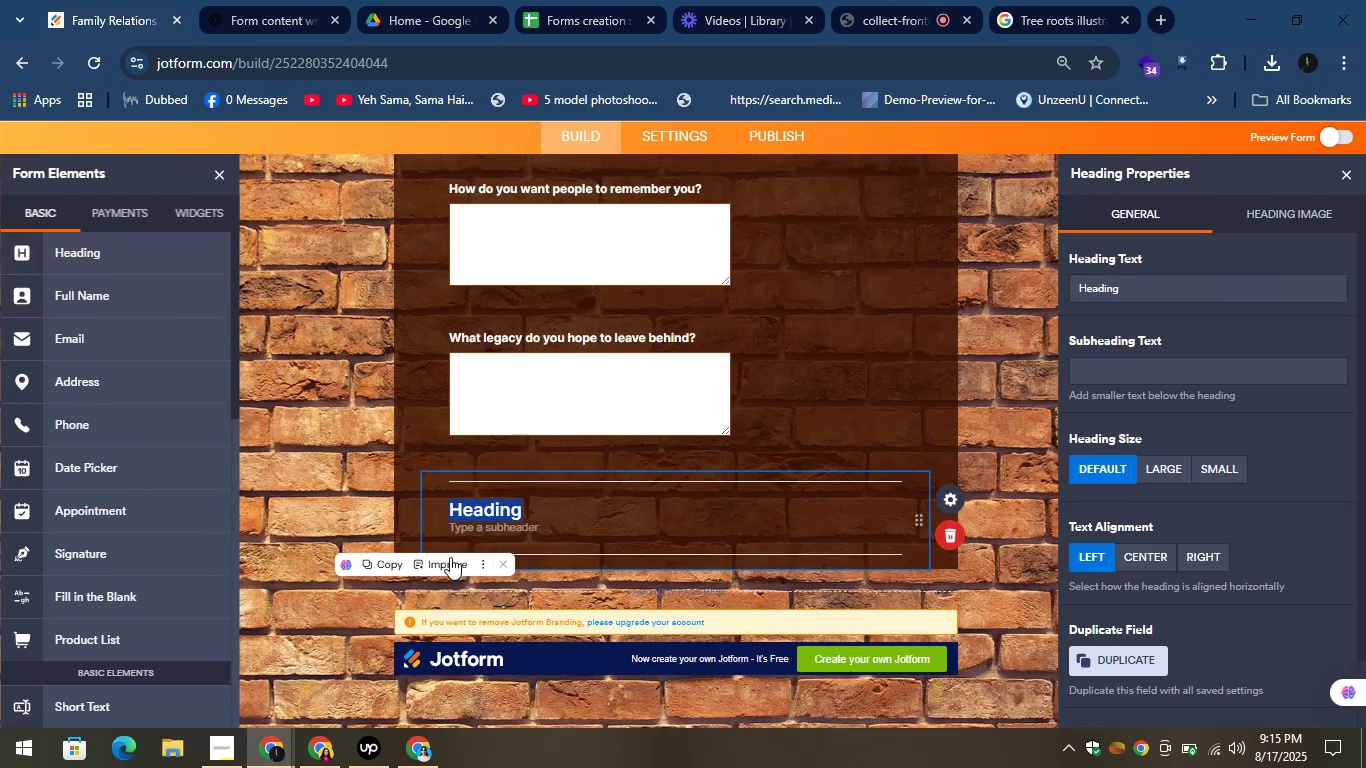 
key(Control+V)
 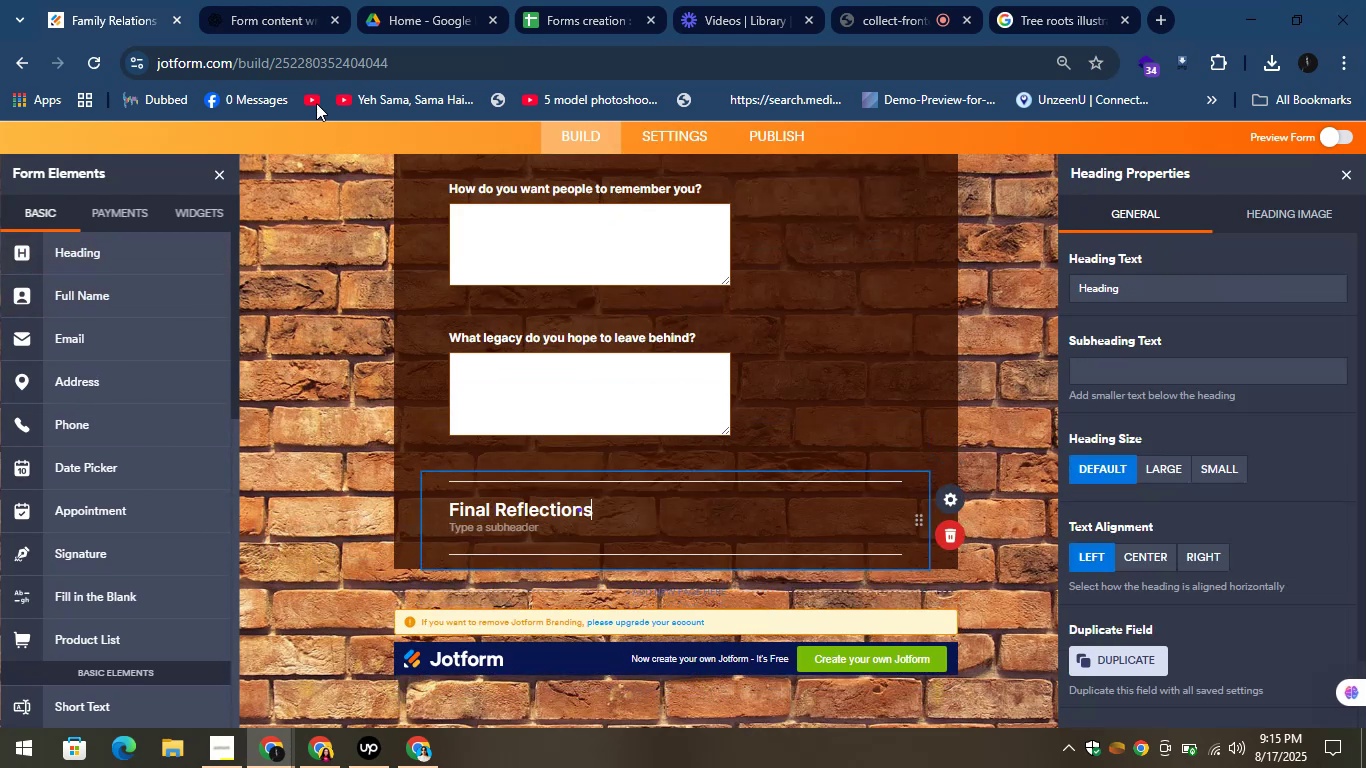 
left_click([242, 0])
 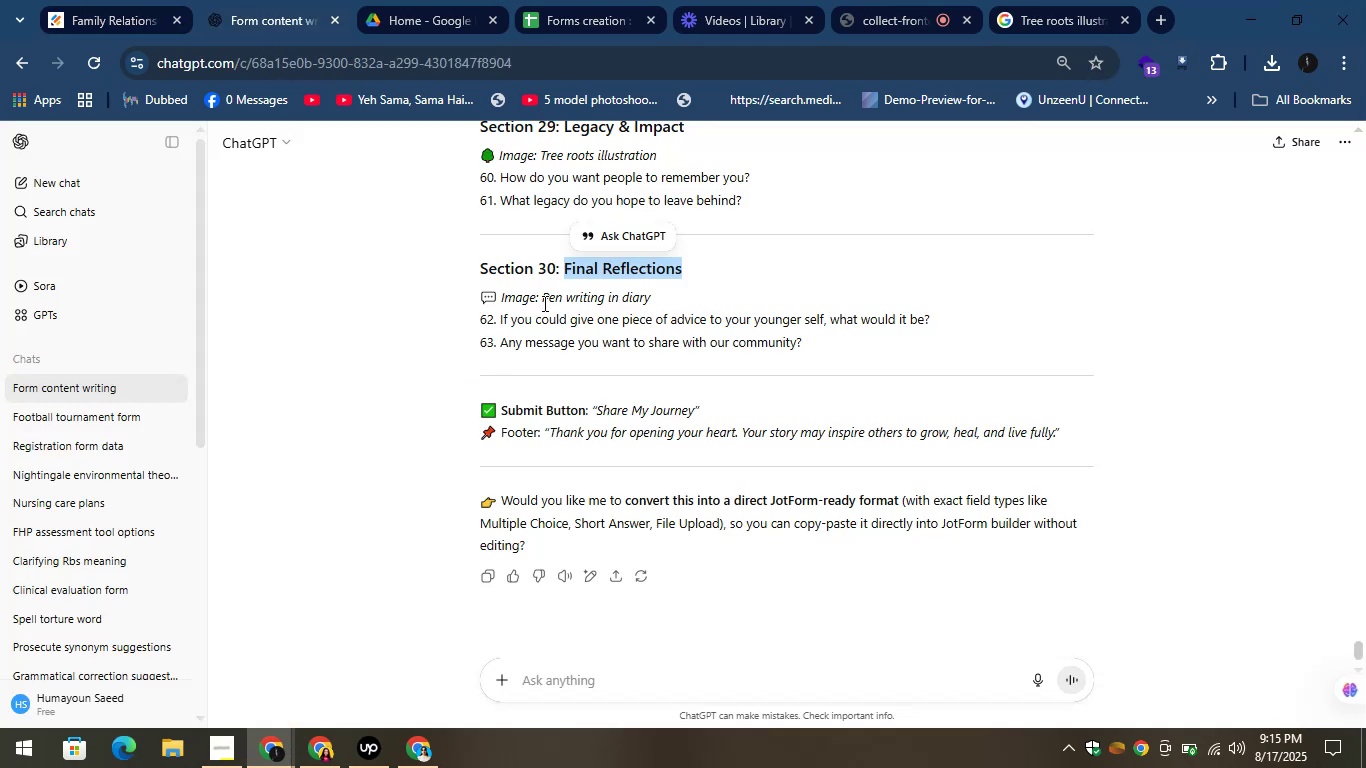 
left_click_drag(start_coordinate=[545, 303], to_coordinate=[688, 303])
 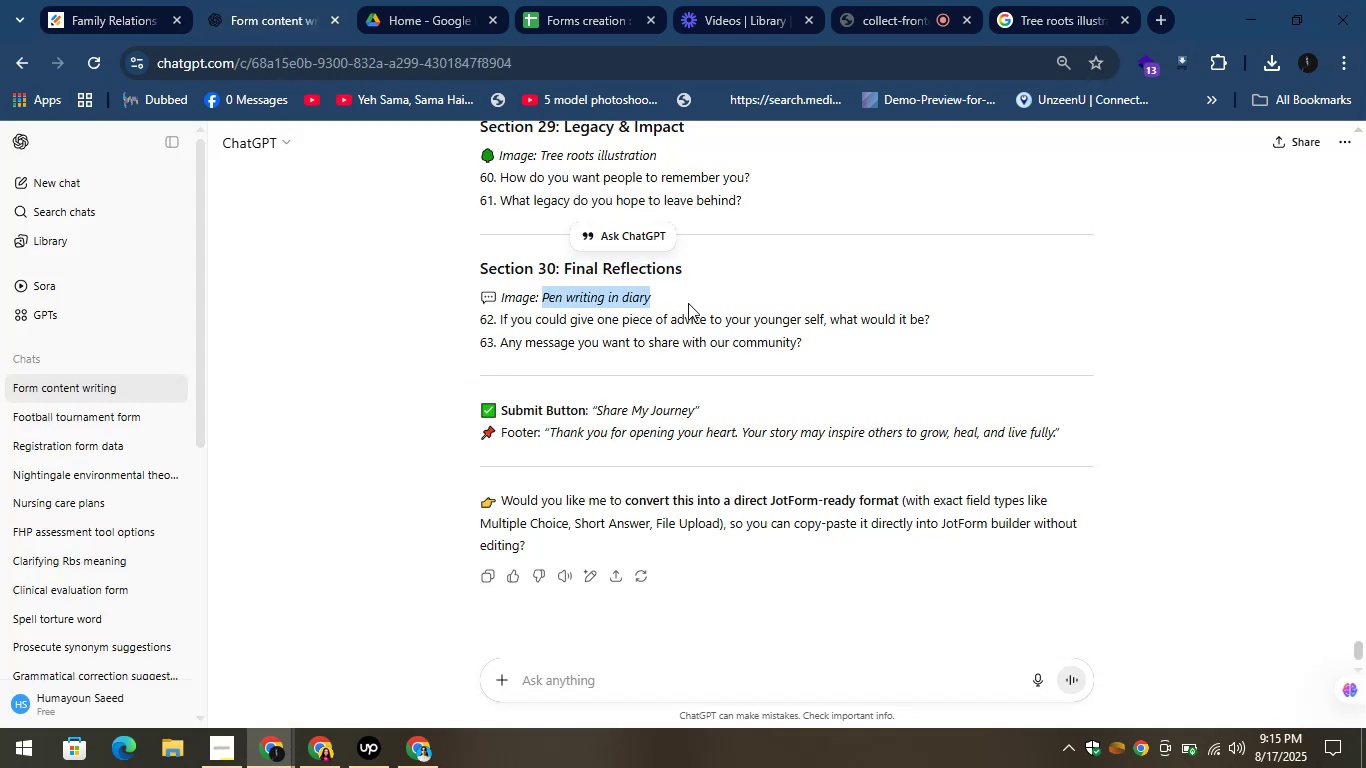 
key(Control+C)
 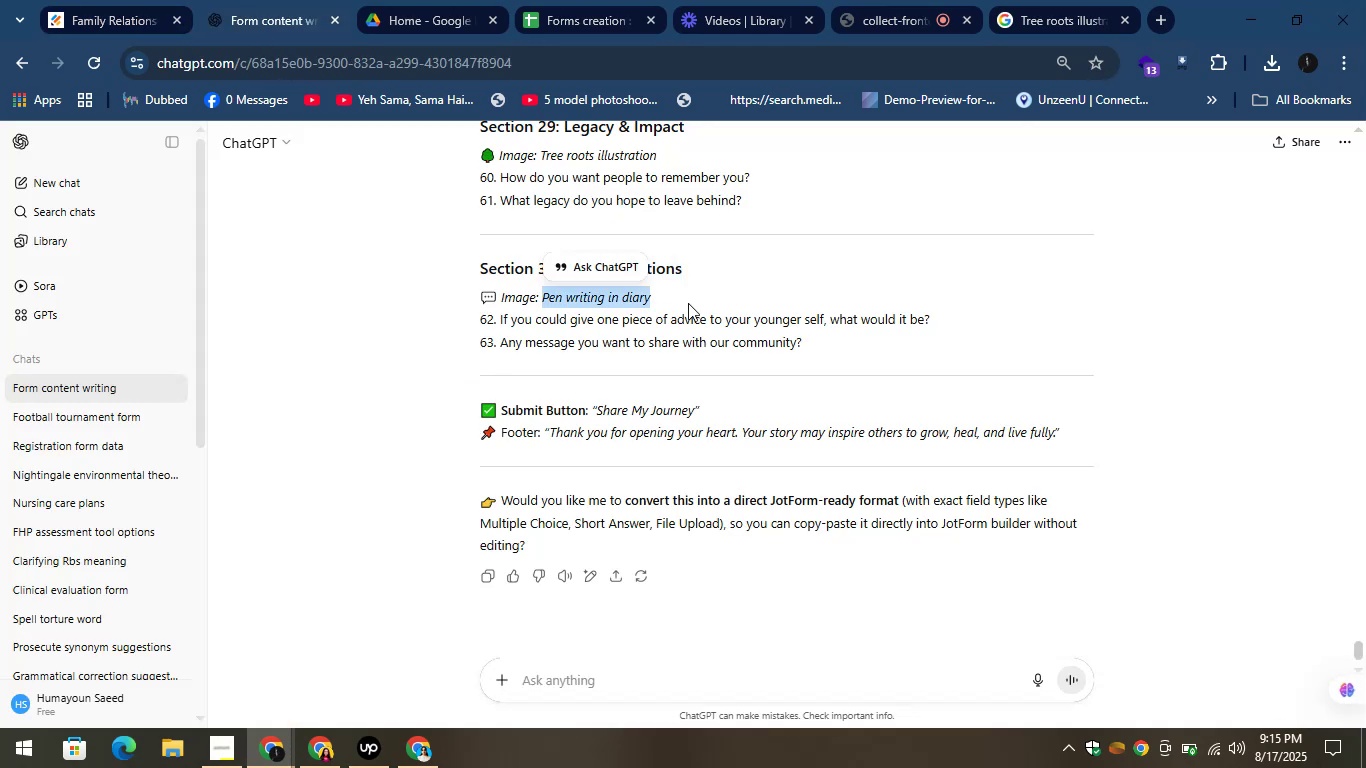 
key(Control+C)
 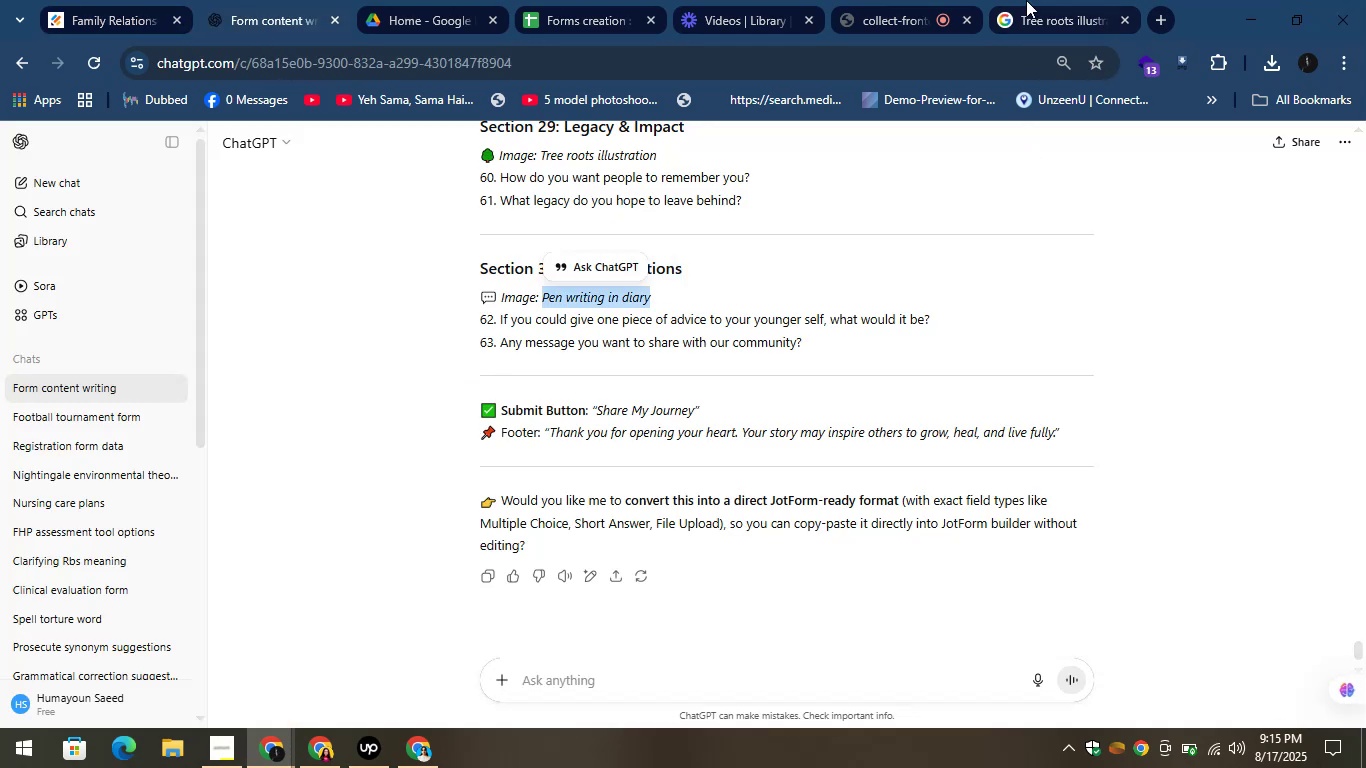 
left_click([1025, 0])
 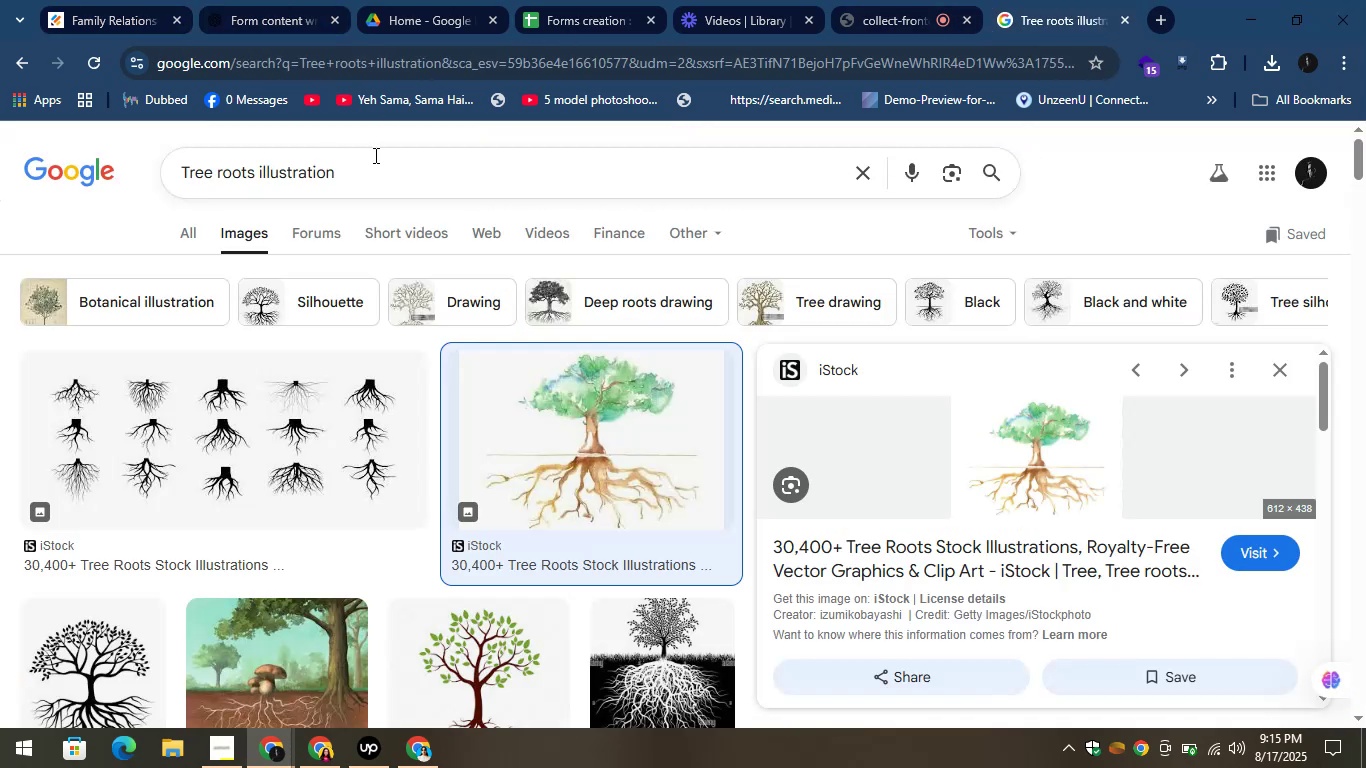 
left_click([379, 180])
 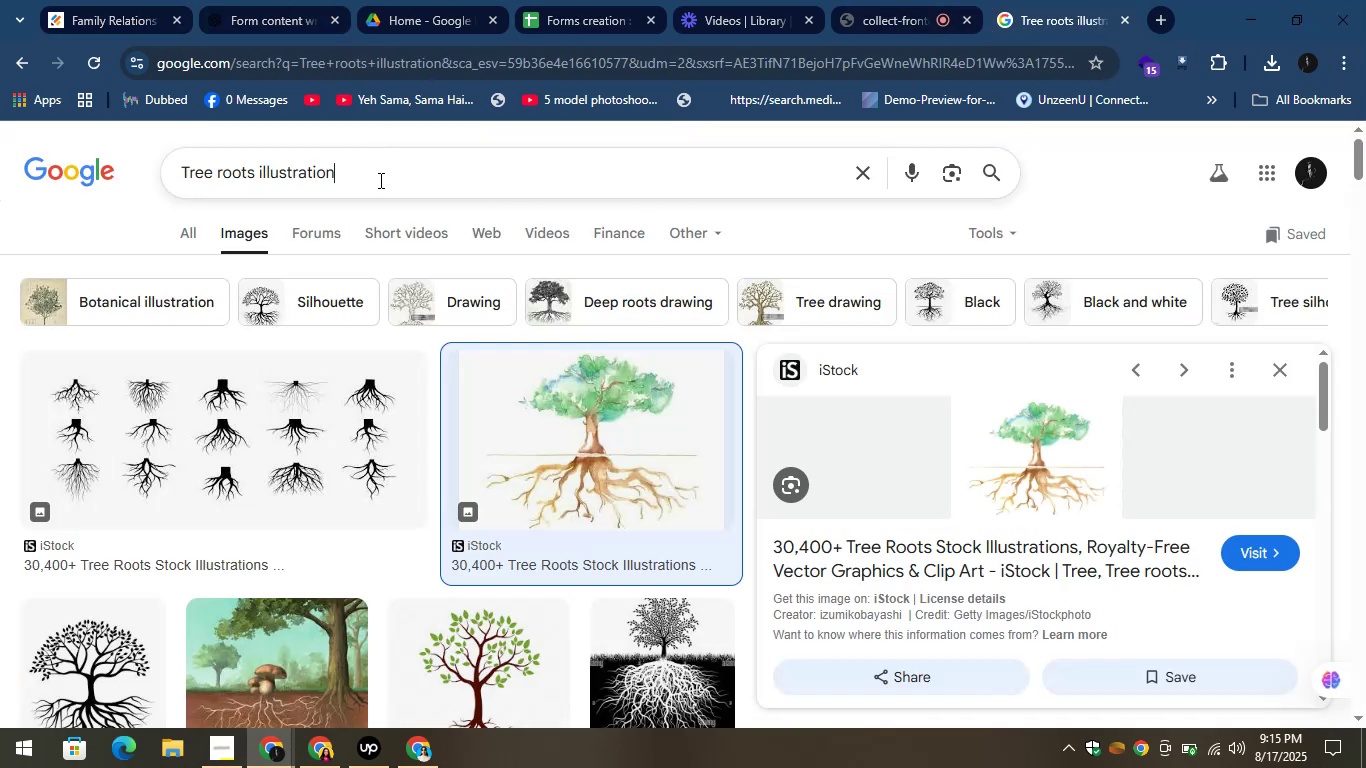 
key(Control+A)
 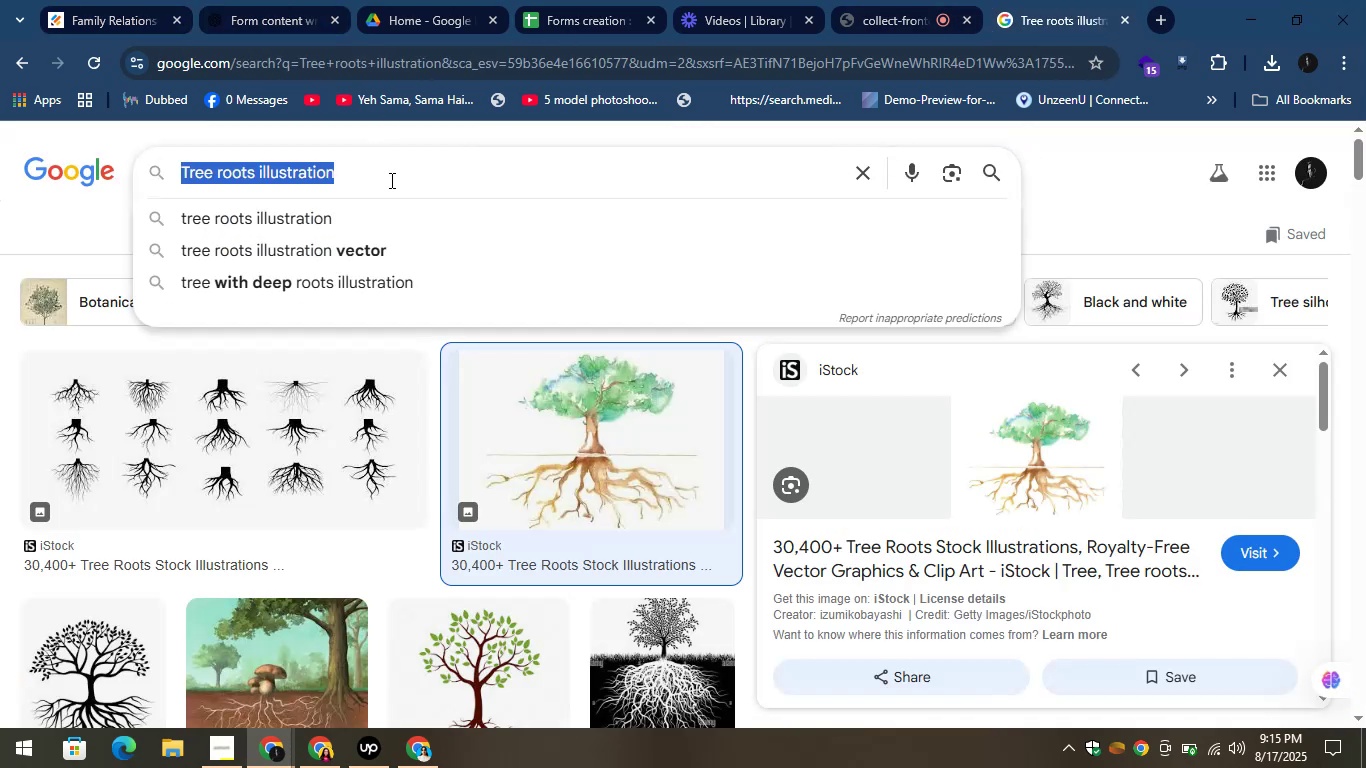 
key(Control+V)
 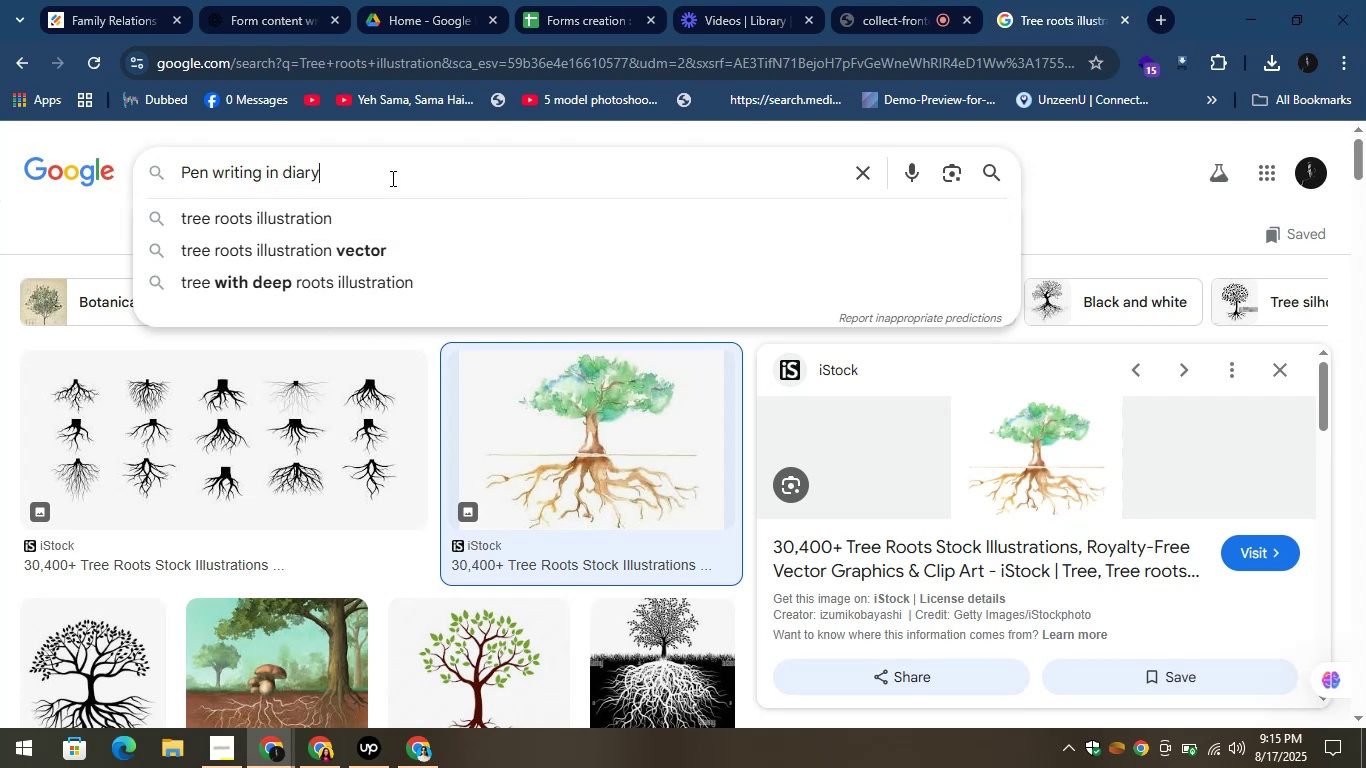 
key(Enter)
 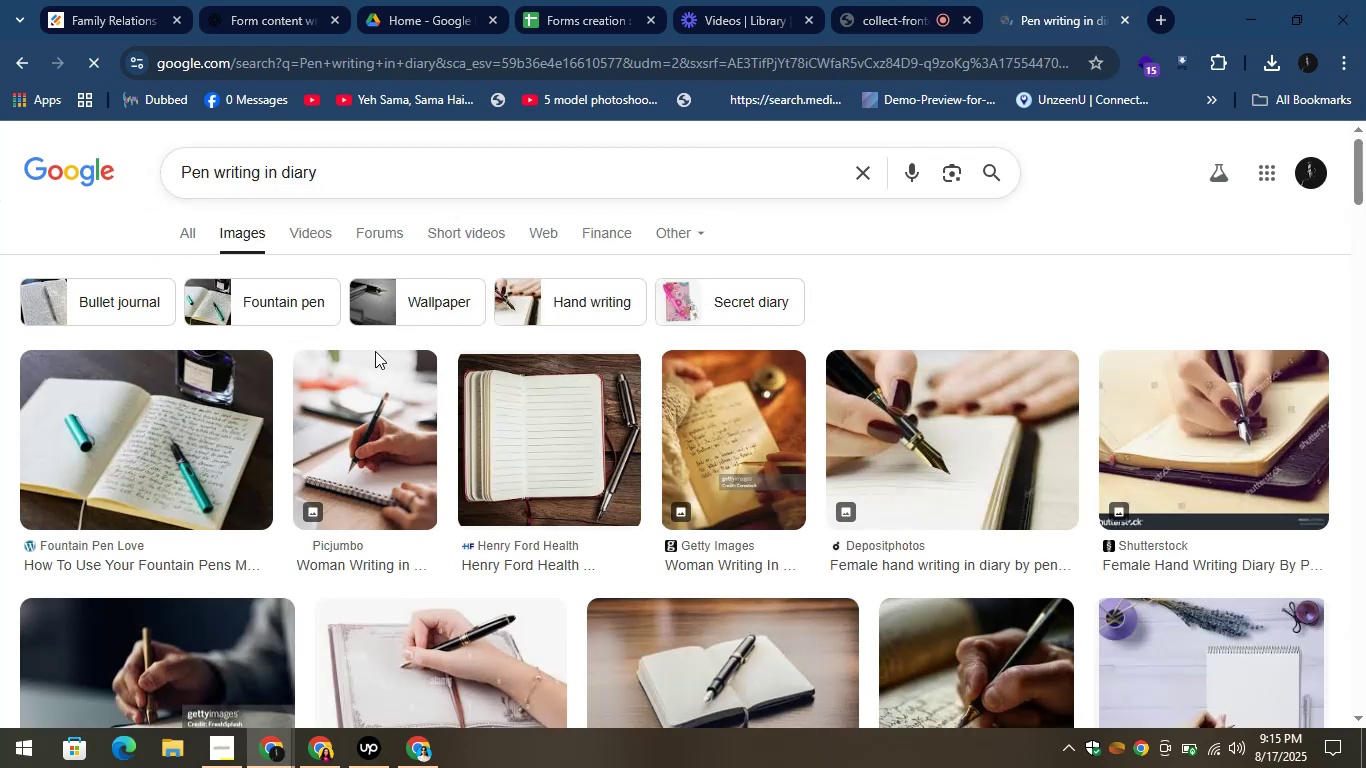 
left_click([198, 425])
 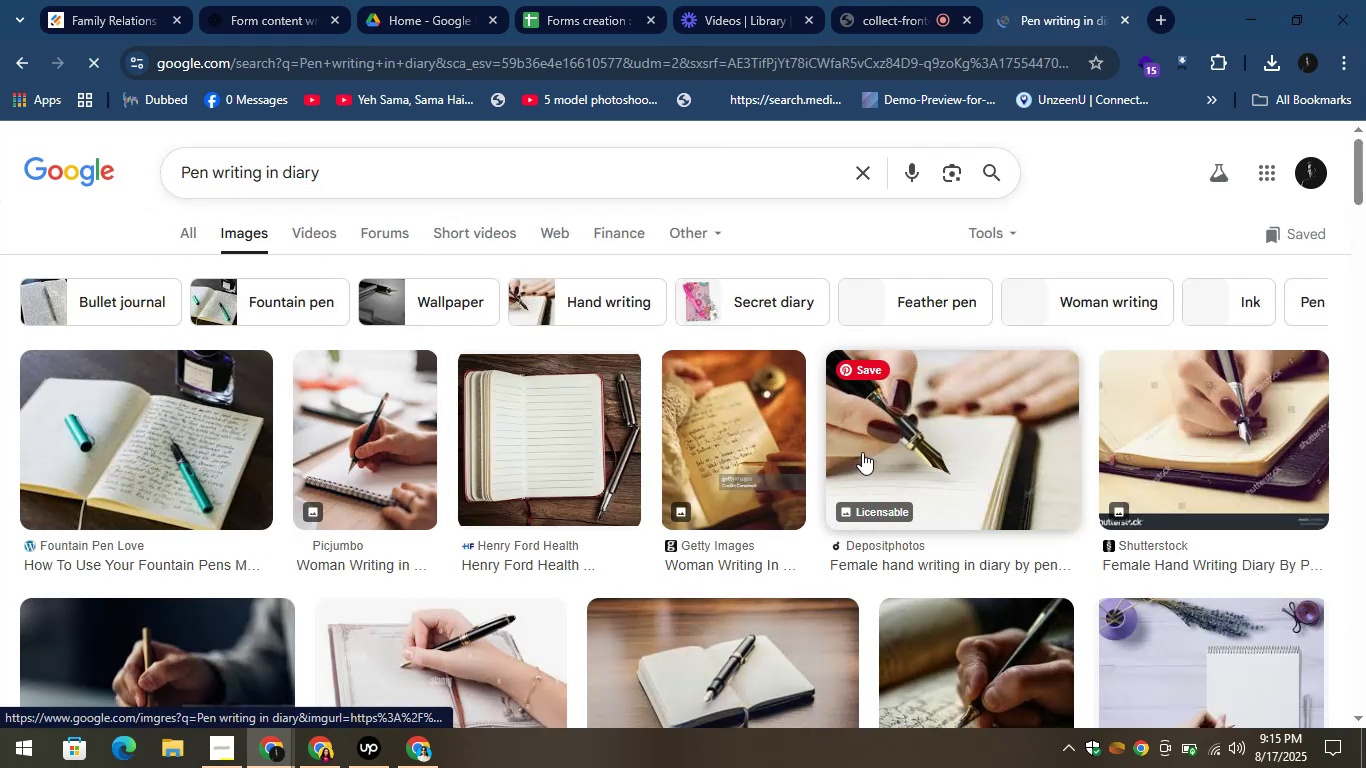 
left_click([168, 449])
 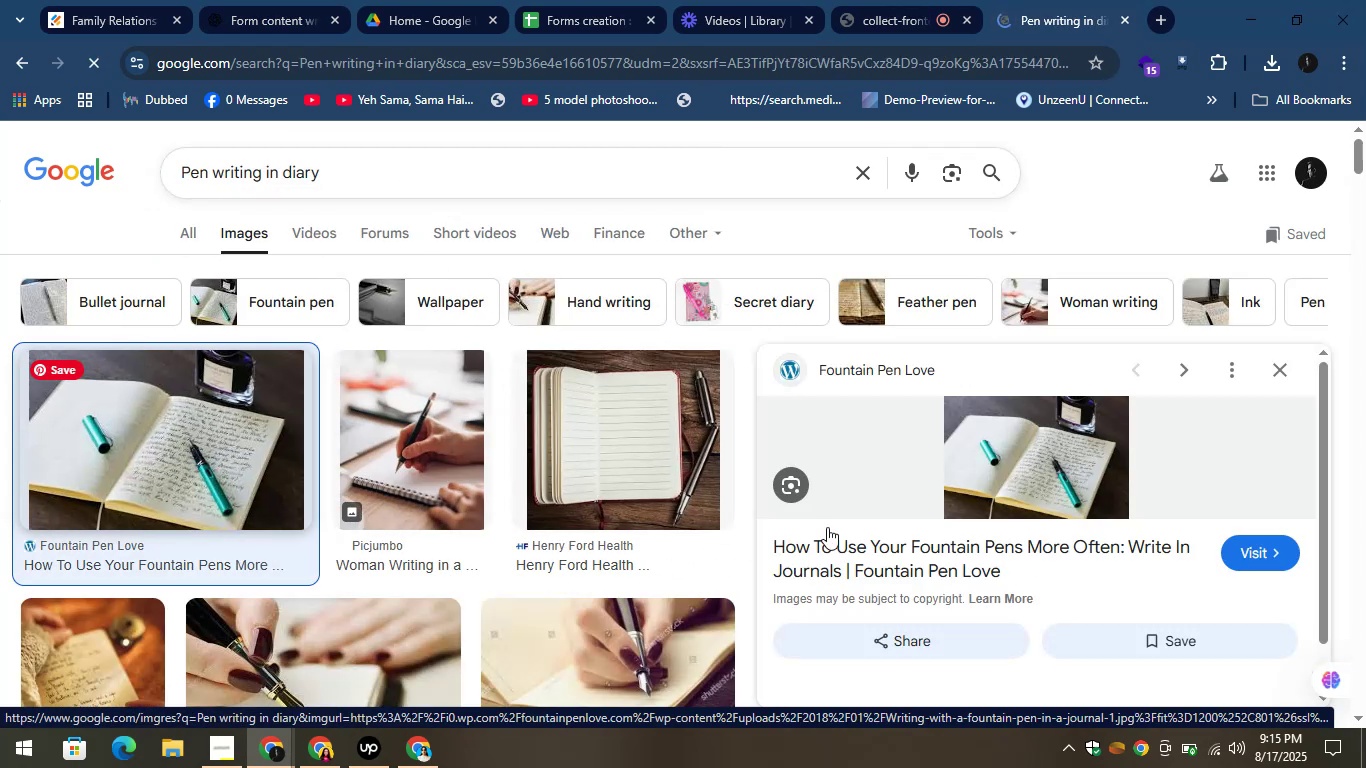 
right_click([1036, 454])
 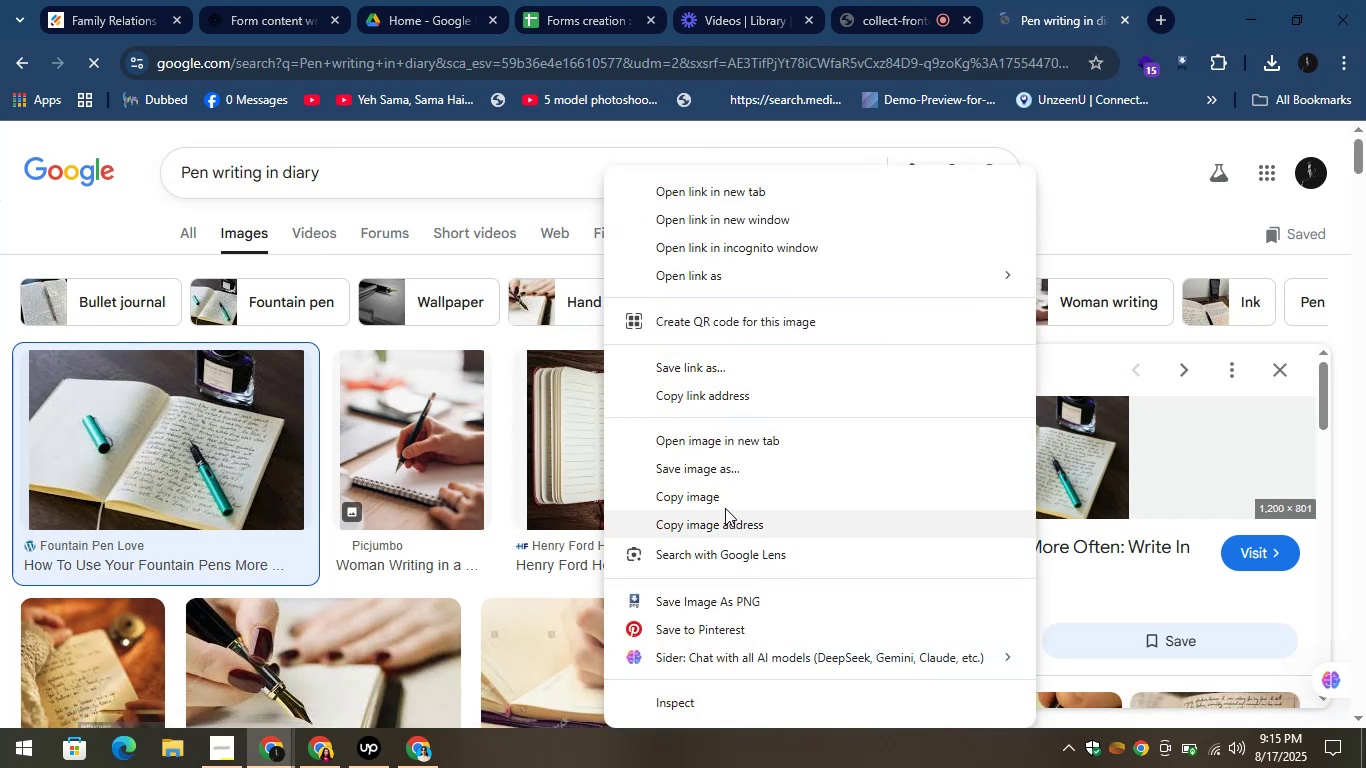 
left_click([721, 470])
 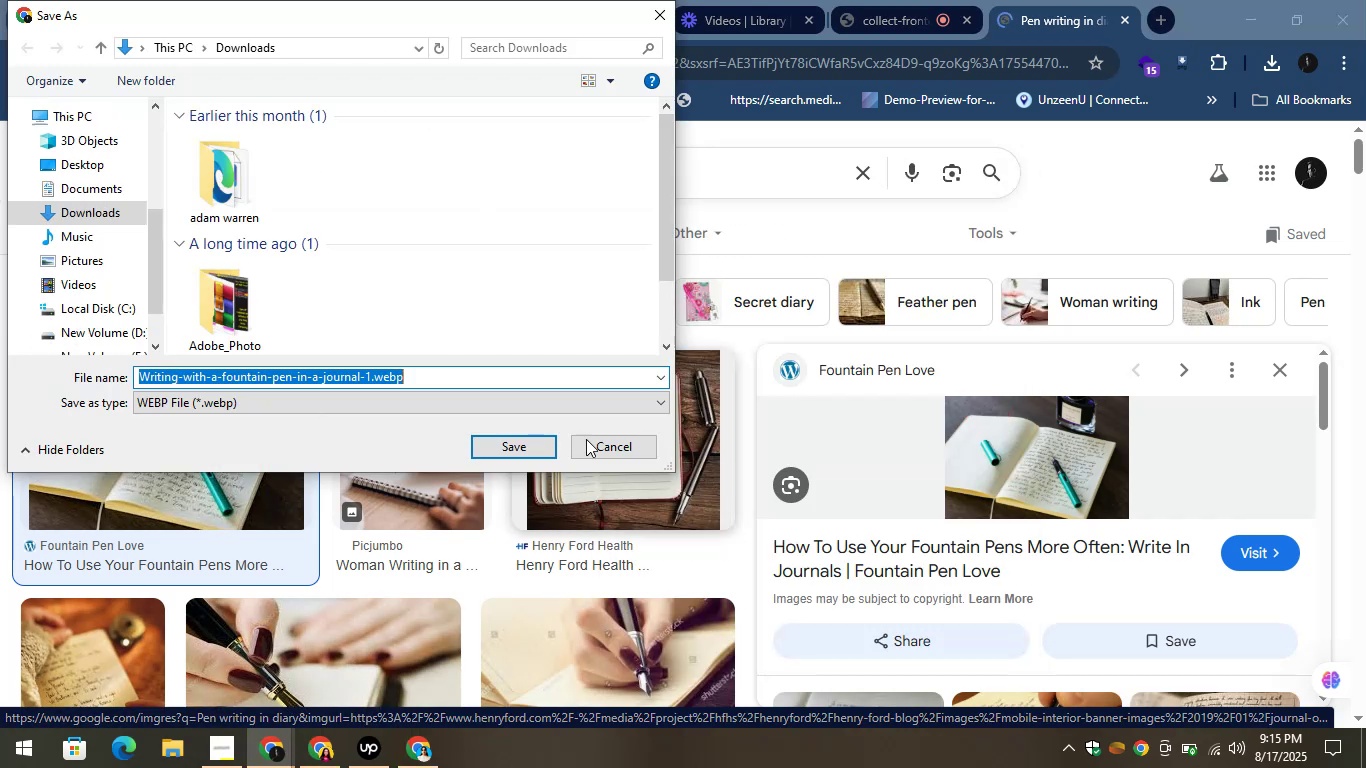 
left_click([604, 453])
 